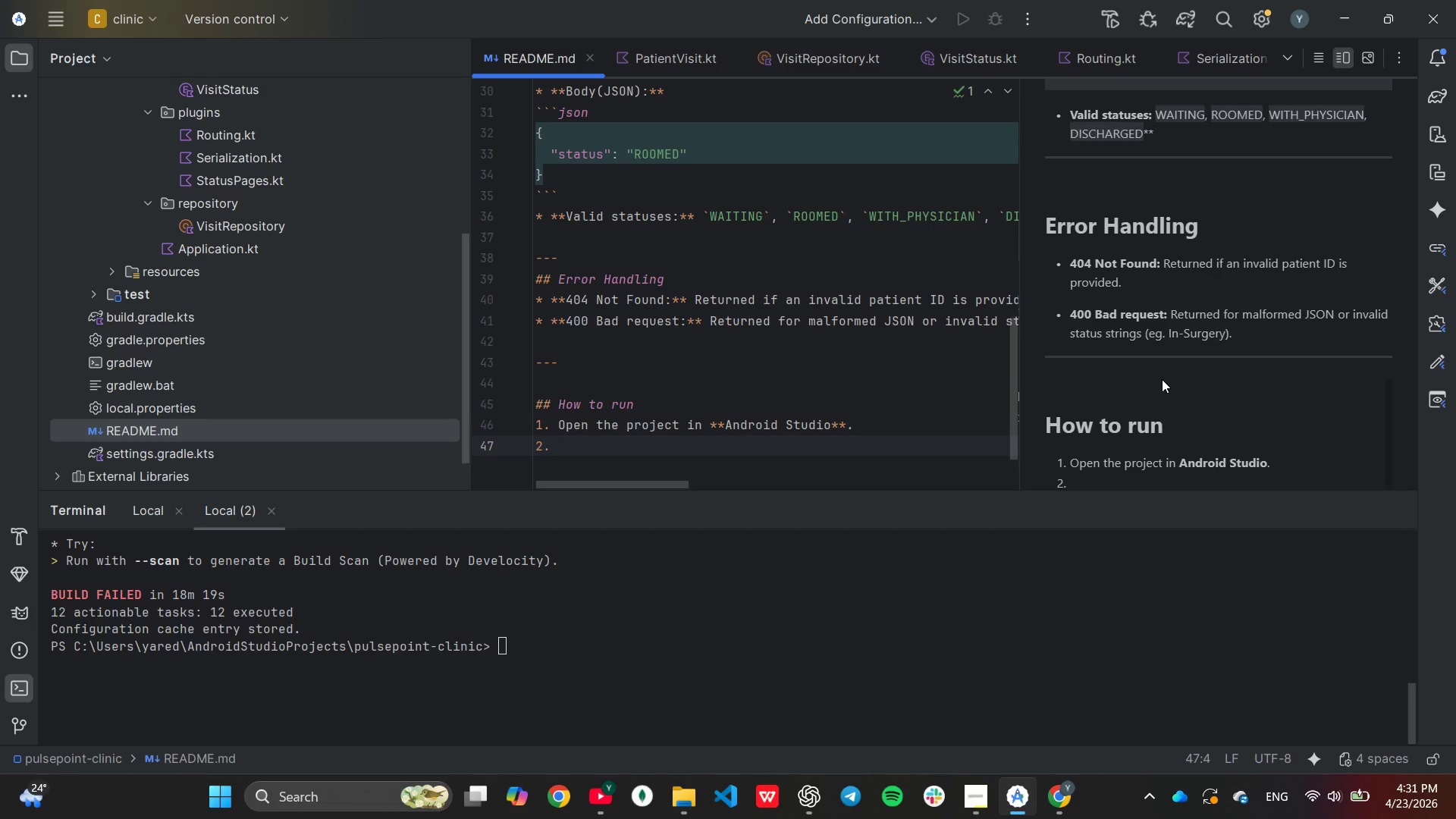 
type(Run the Ap)
key(Backspace)
key(Backspace)
type(`Application.kt)
 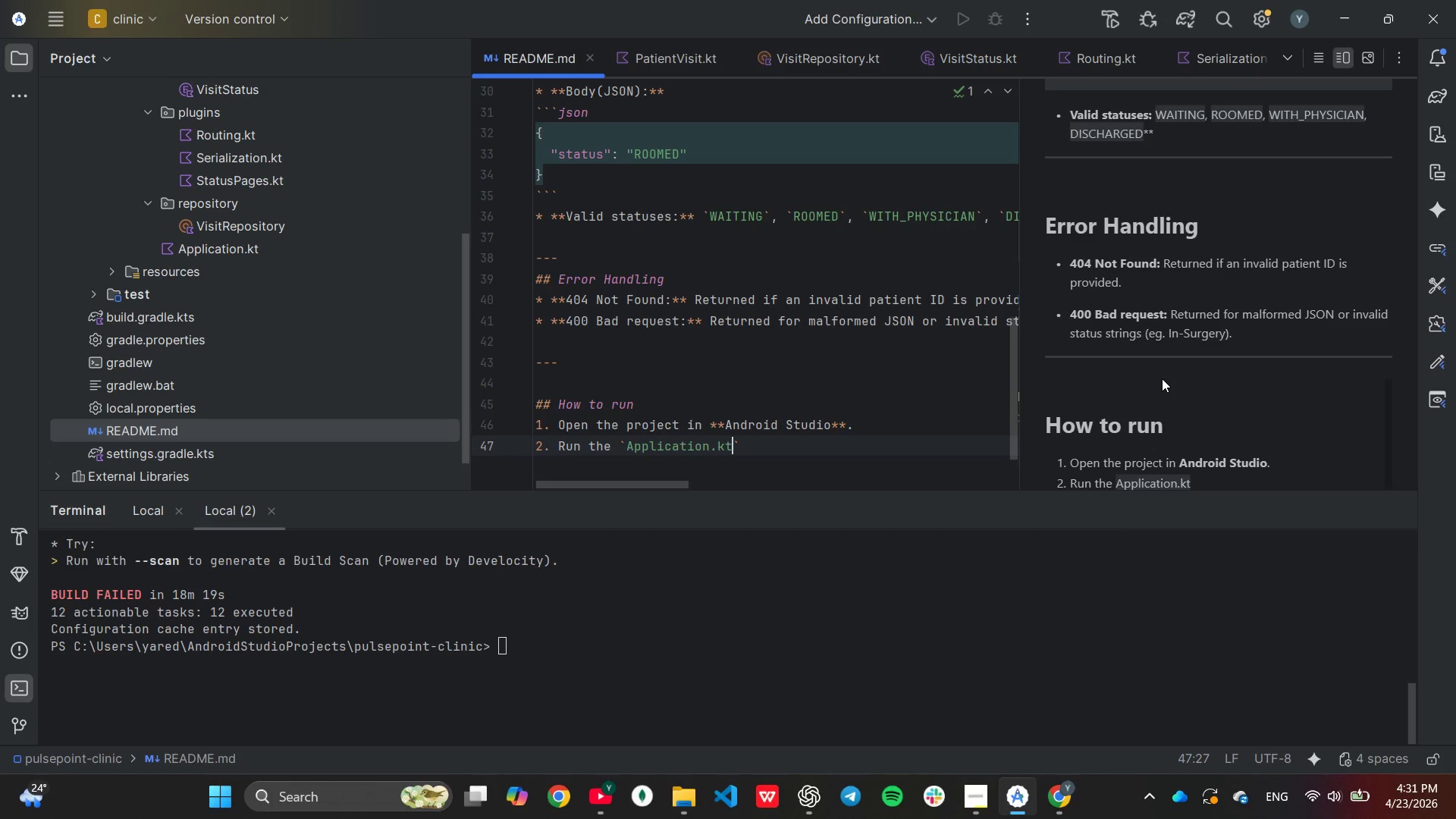 
key(ArrowRight)
 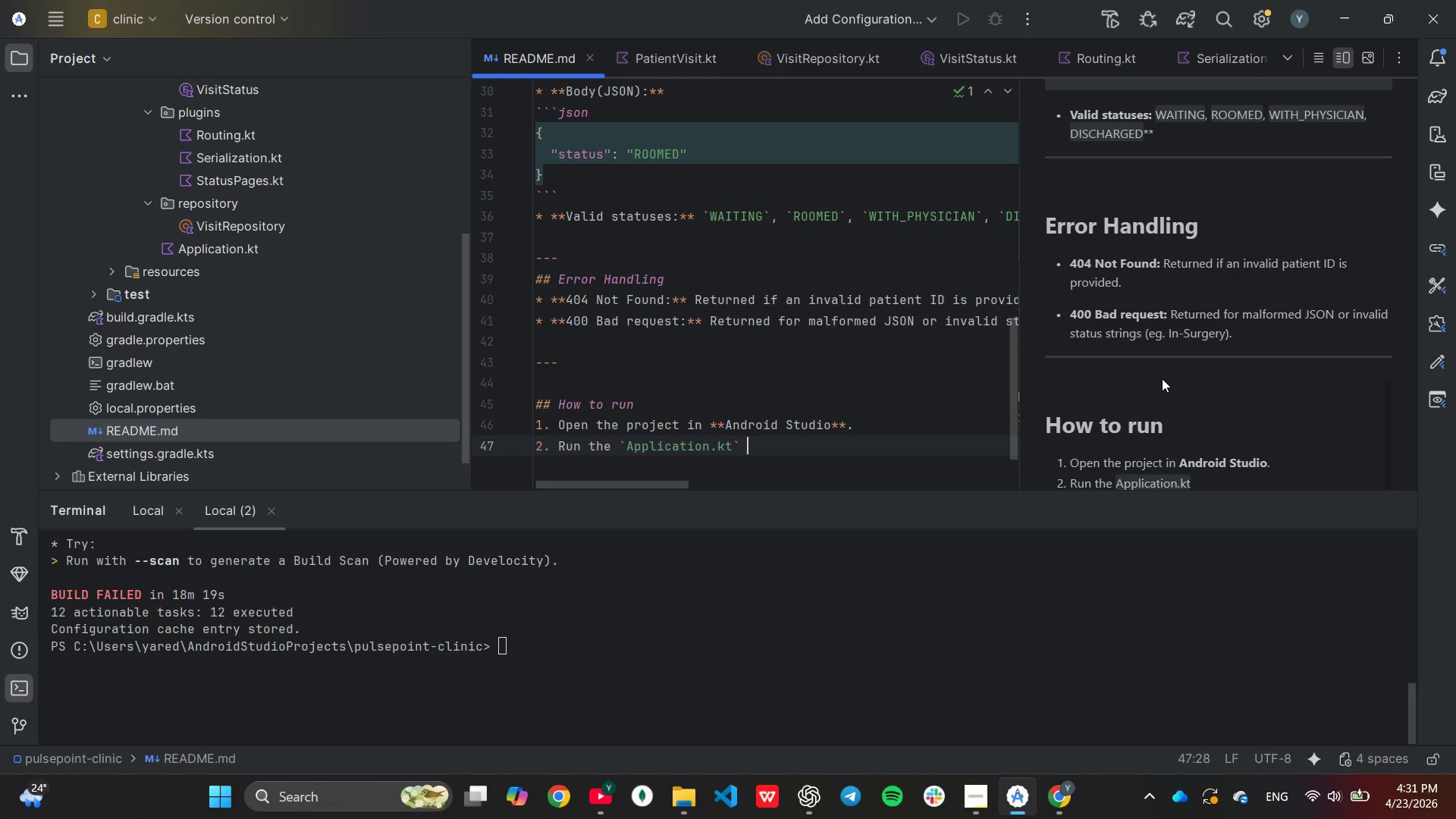 
type( file.)
 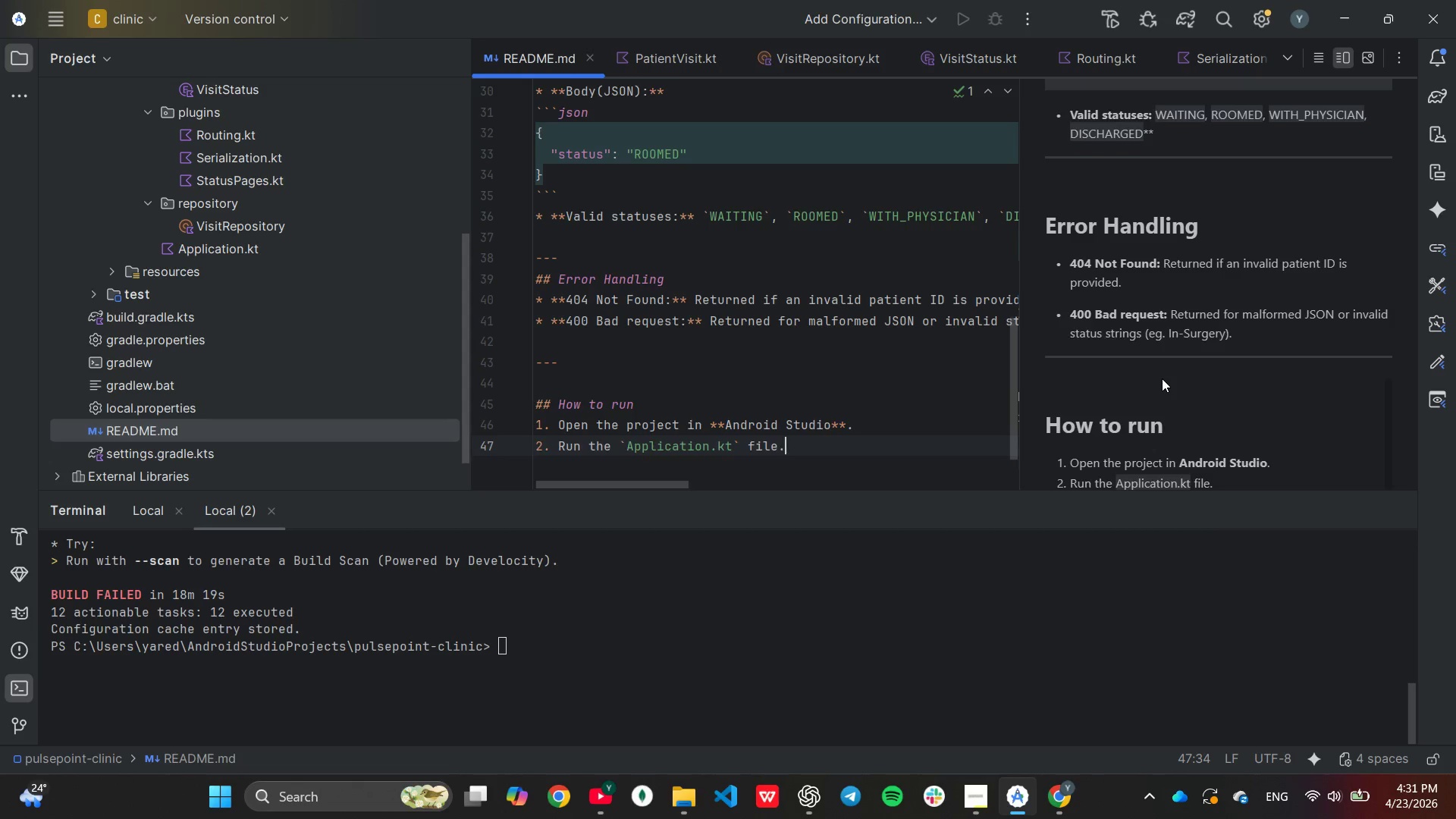 
key(Enter)
 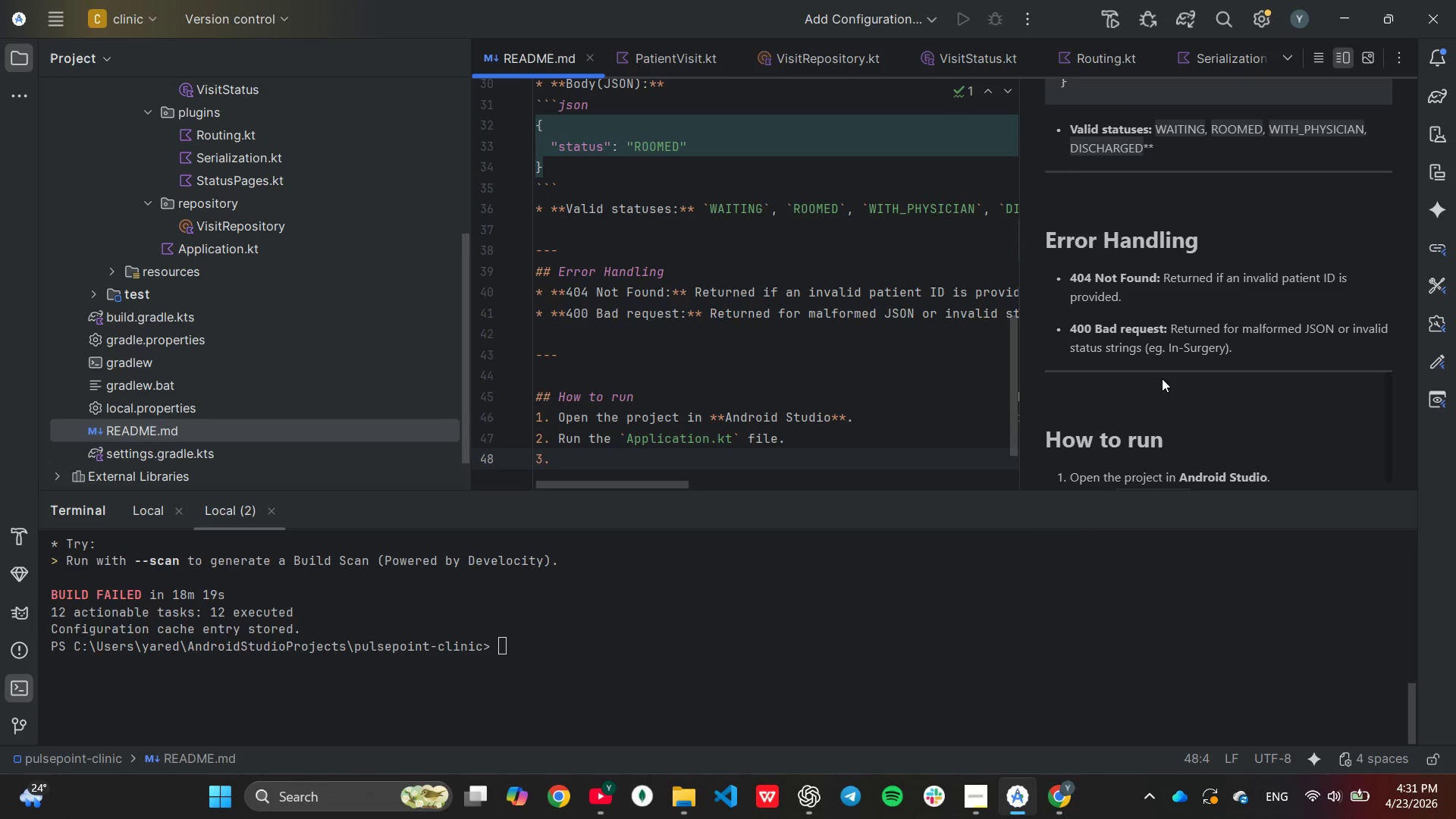 
type(The server will start on `http://0.0.0.0:8080)
 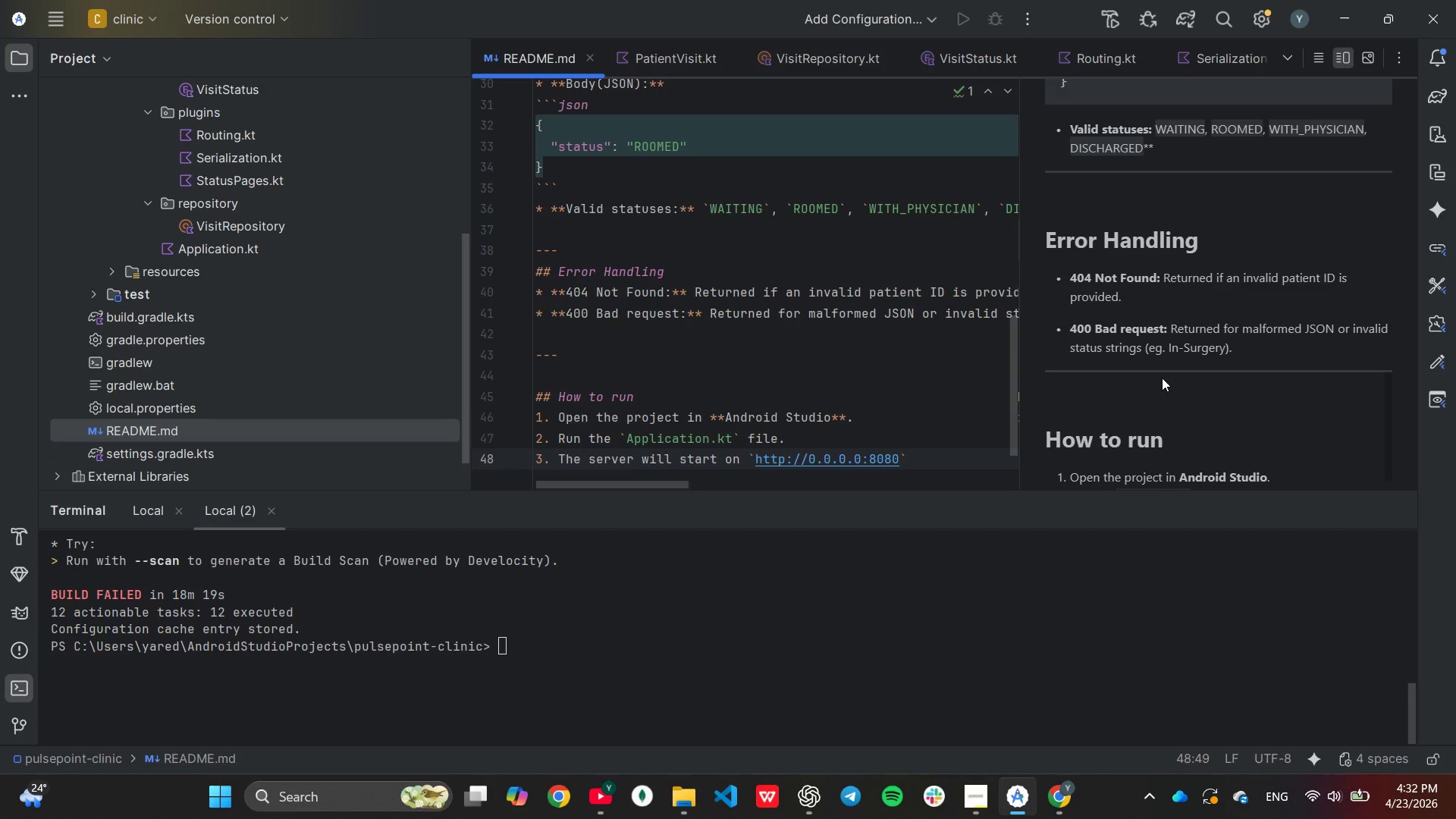 
key(ArrowRight)
 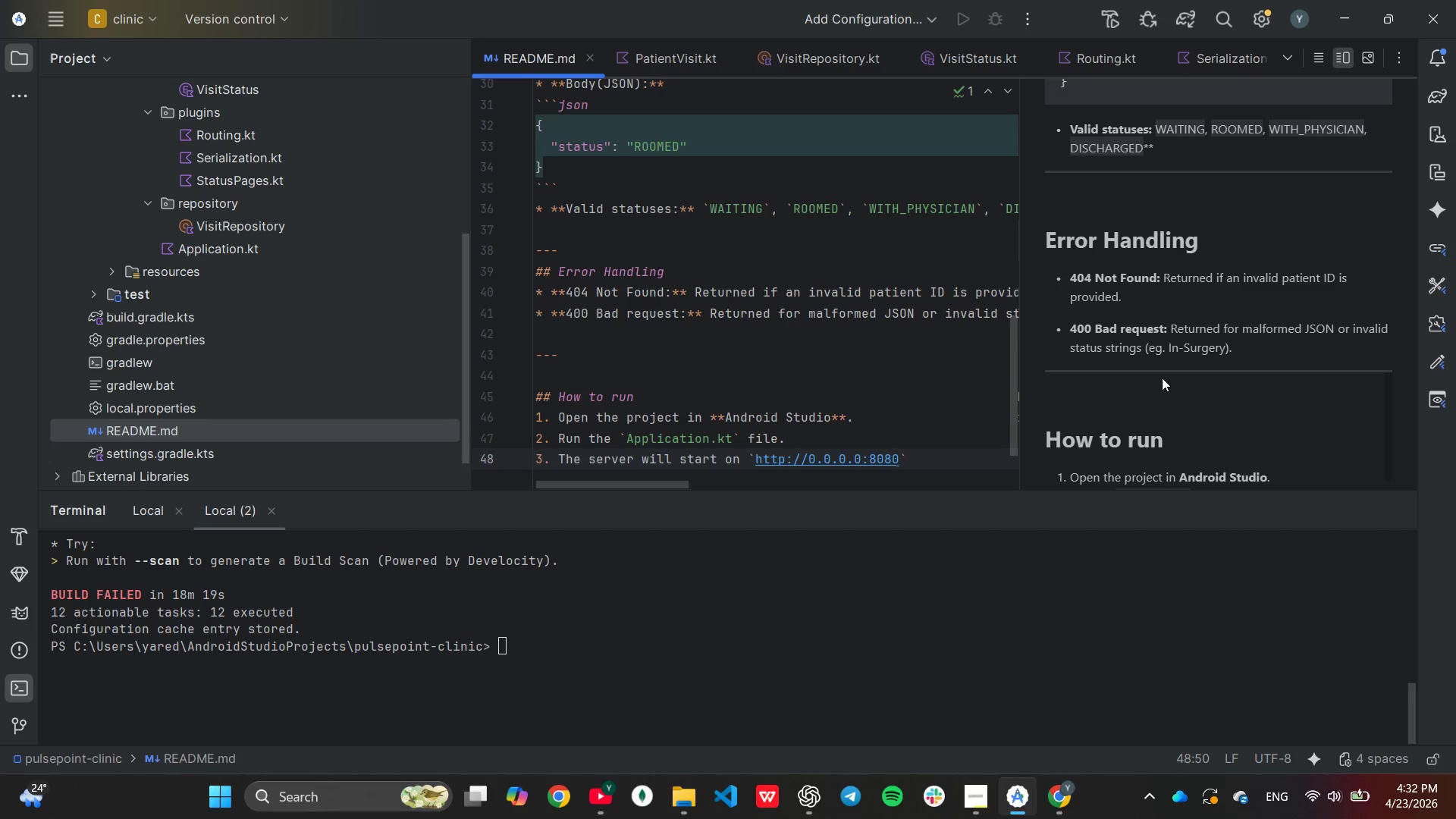 
key(Period)
 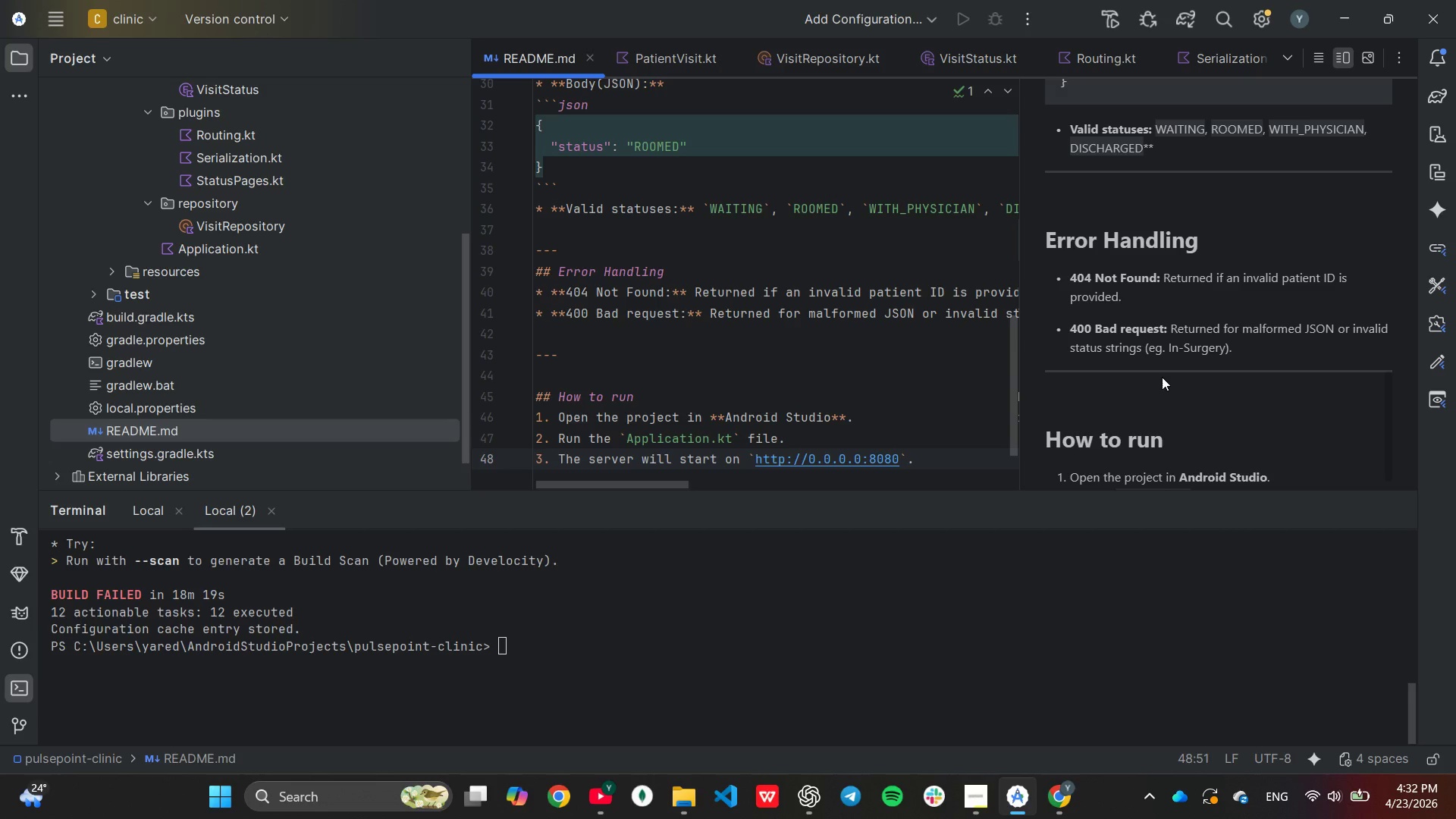 
key(Enter)
 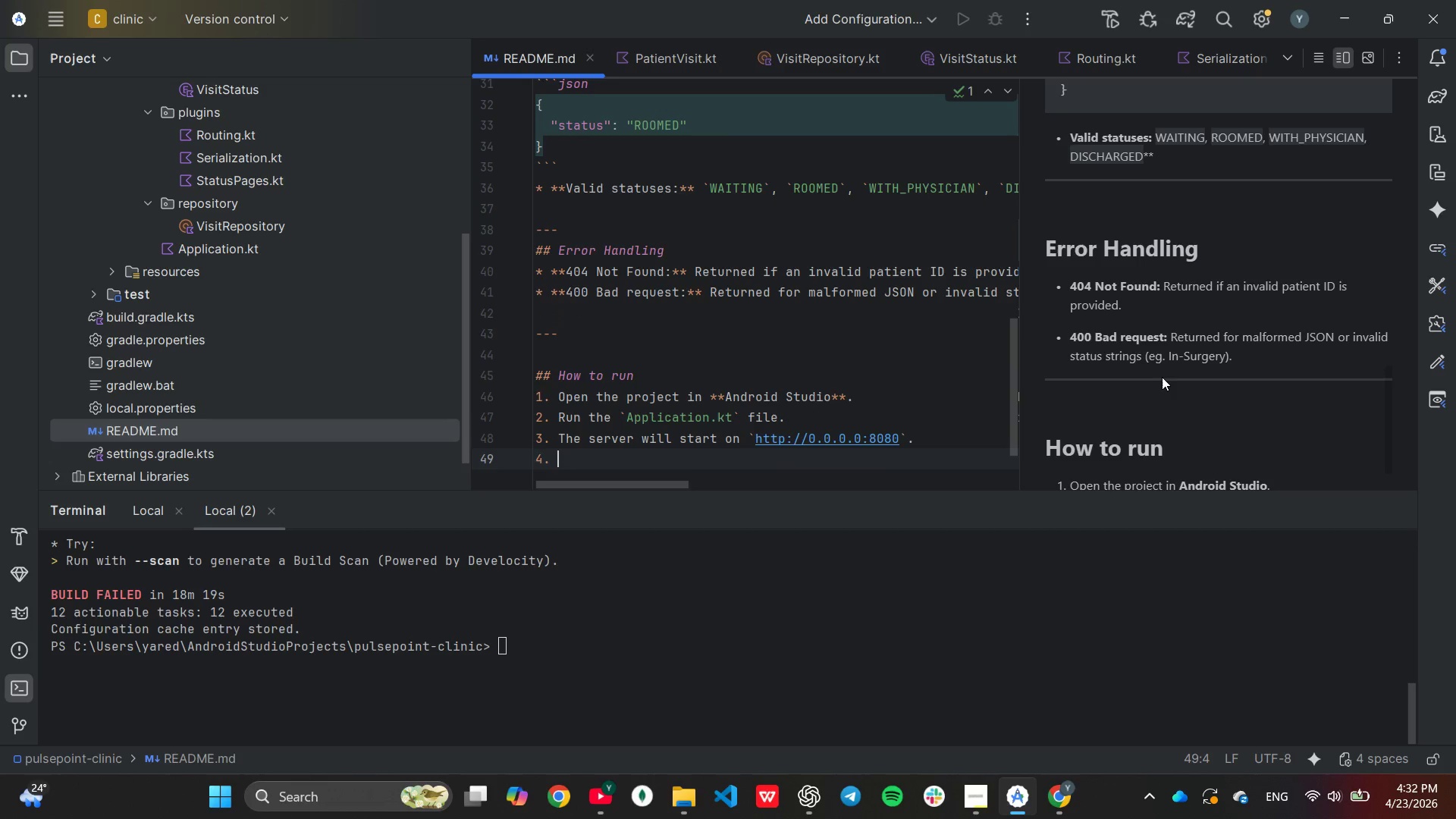 
key(Backspace)
 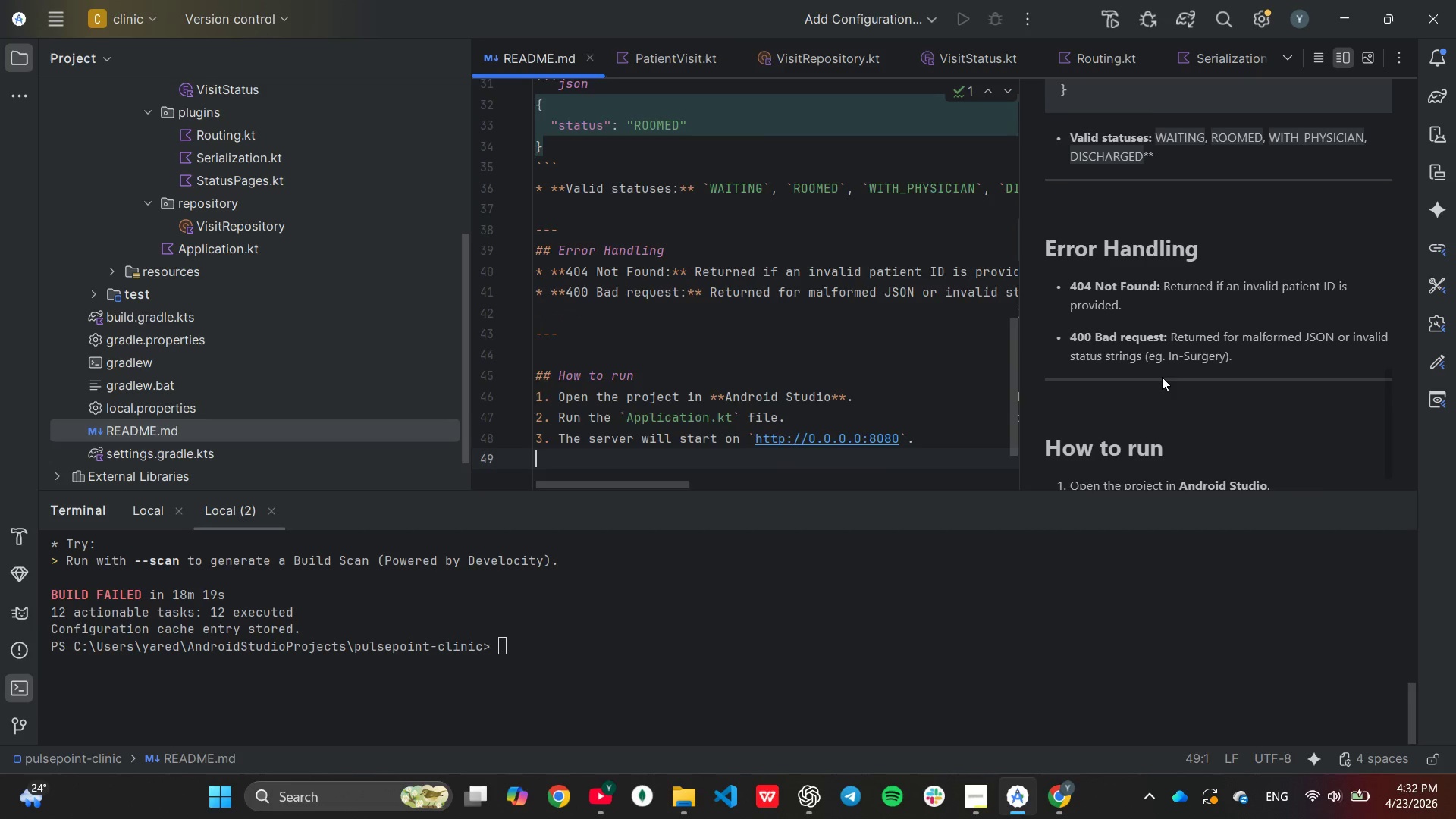 
key(Enter)
 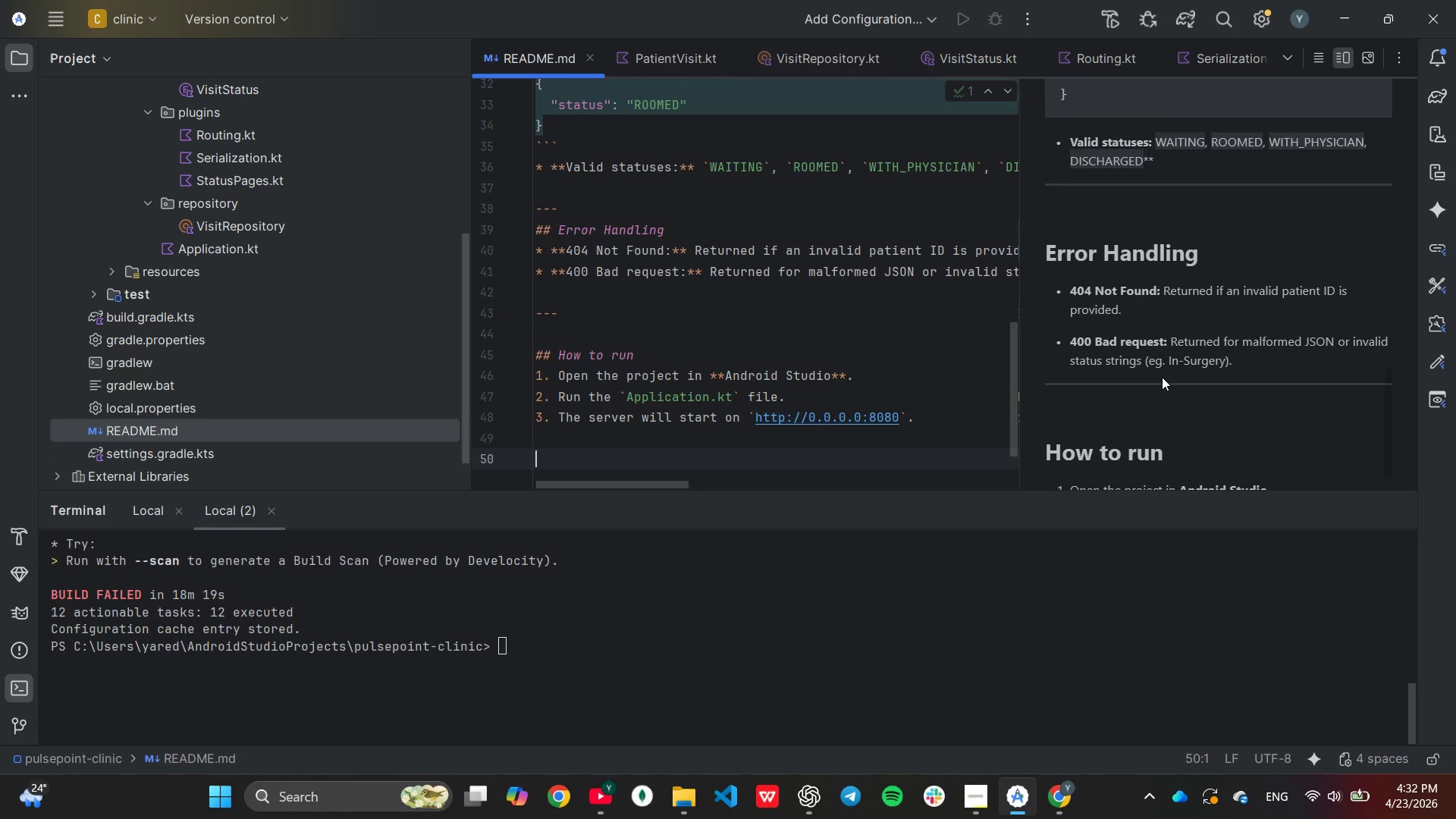 
key(Minus)
 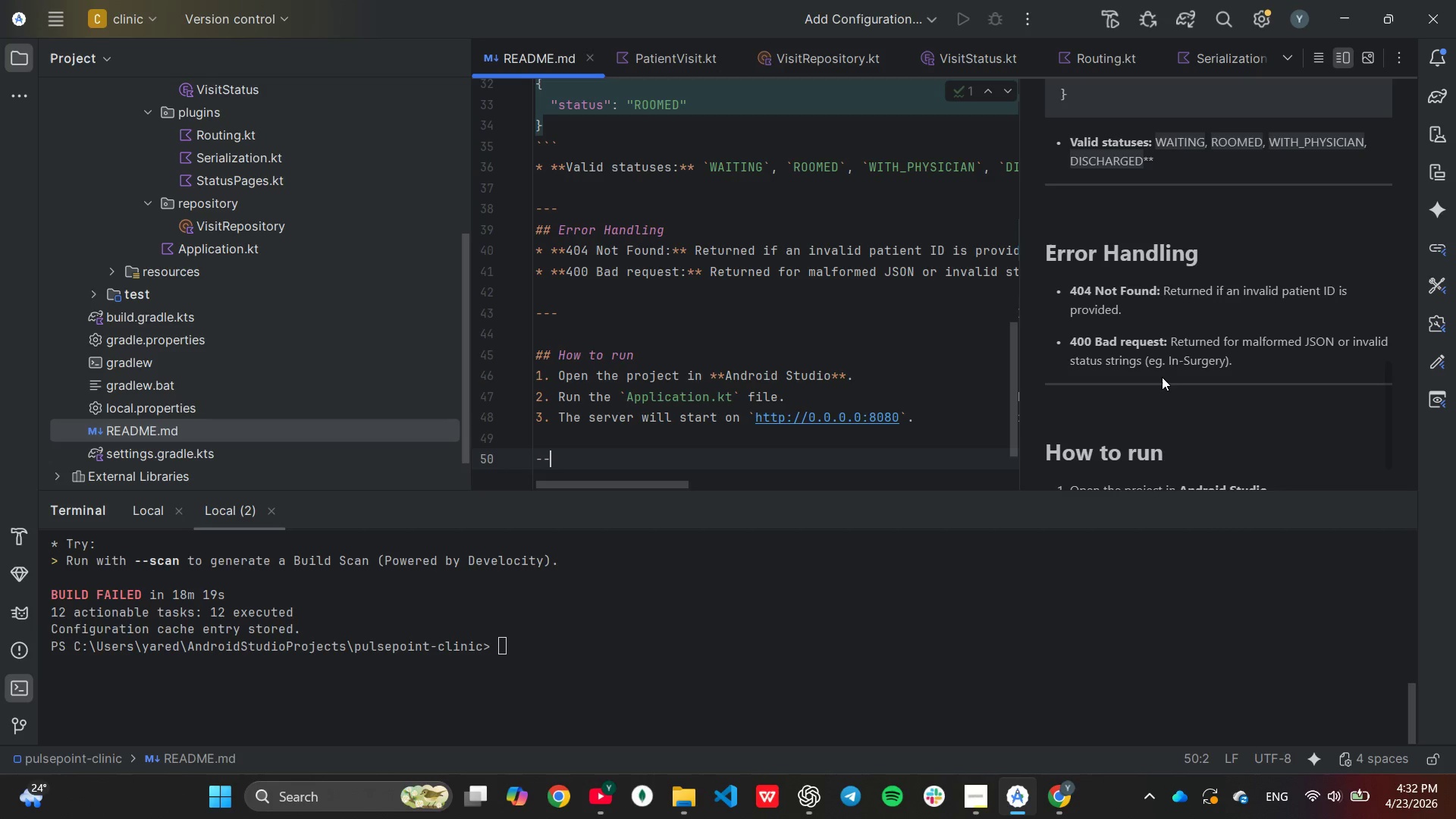 
key(Minus)
 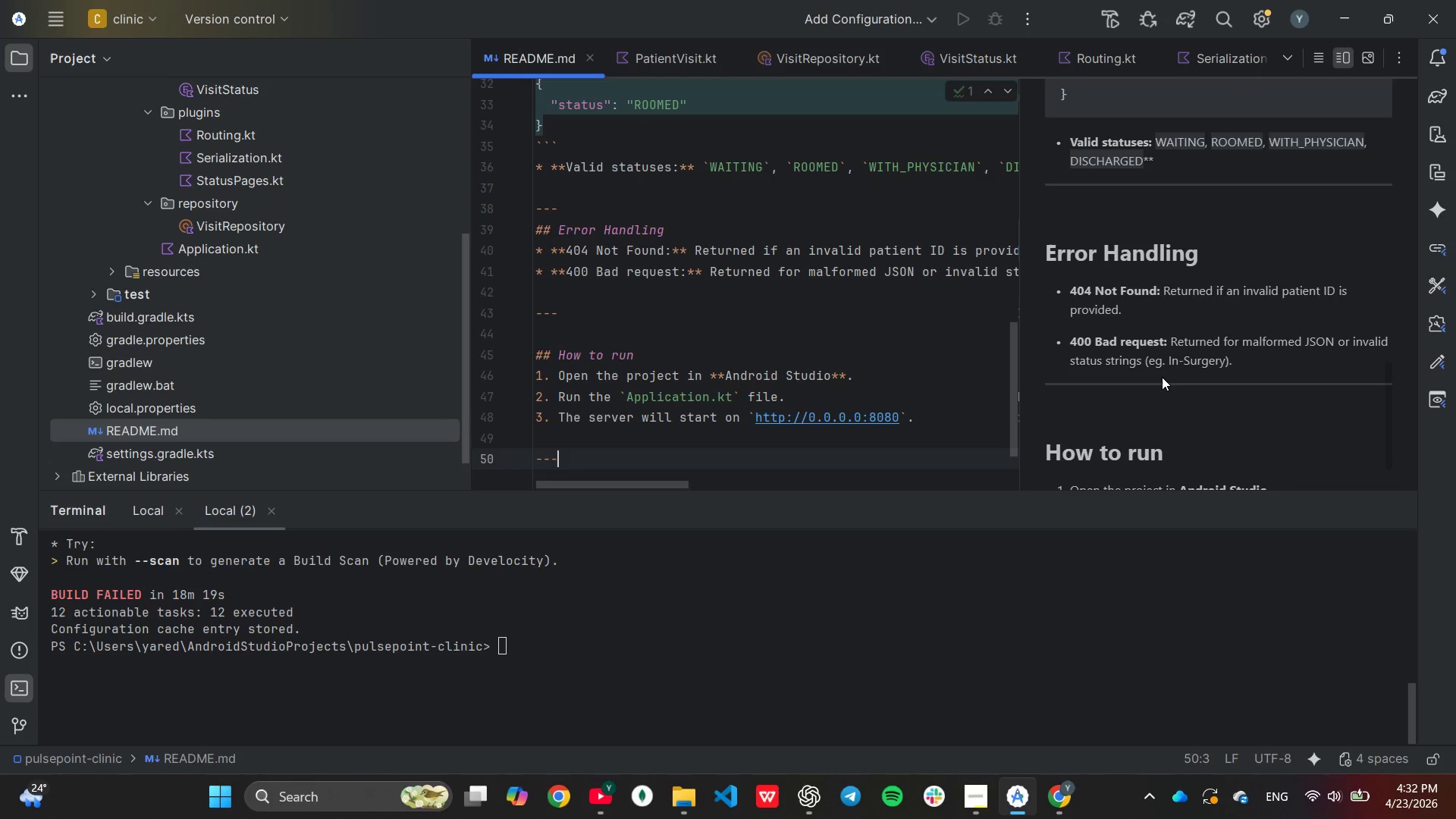 
key(Minus)
 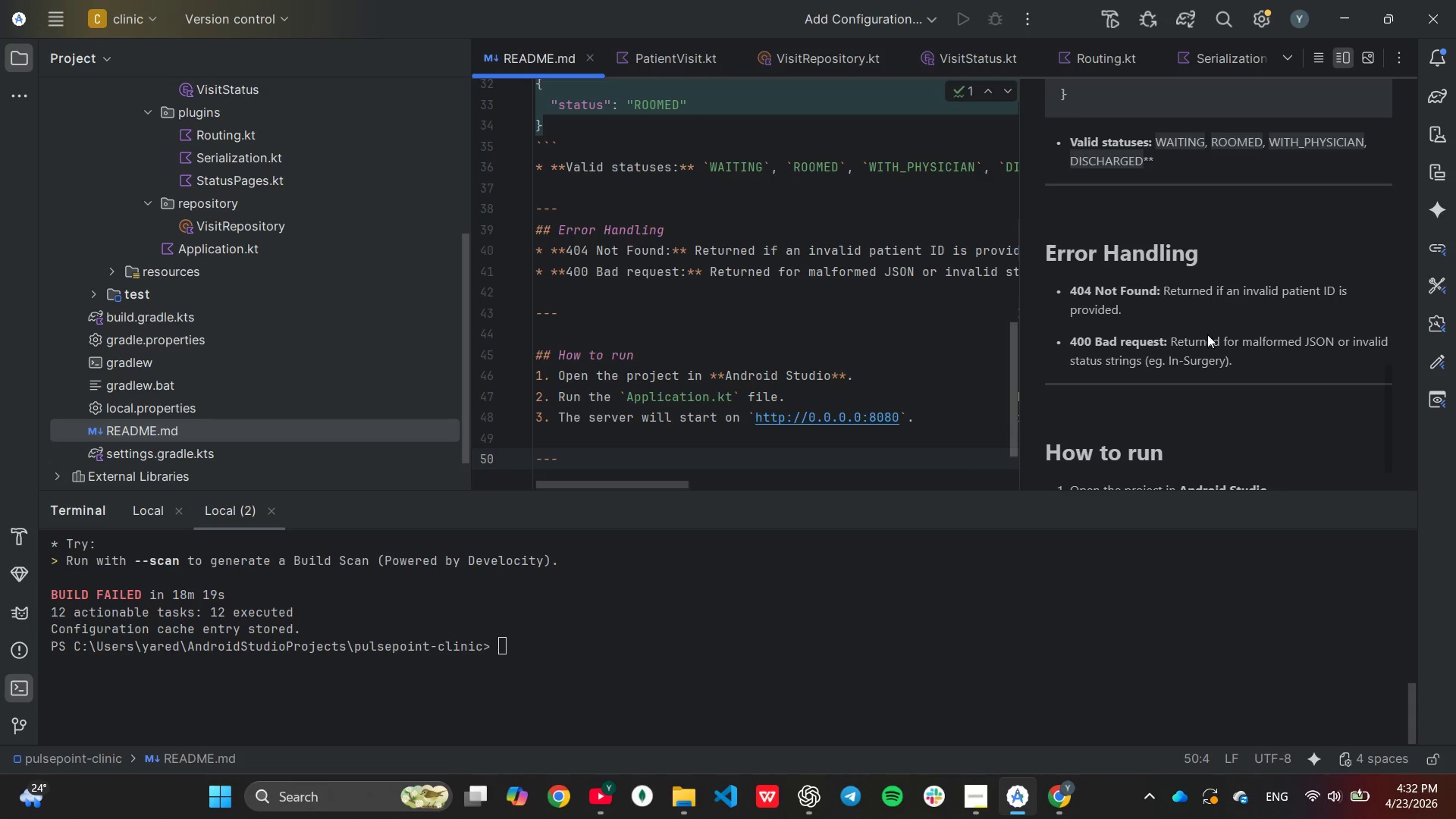 
scroll: coordinate [1384, 161], scroll_direction: down, amount: 7.0
 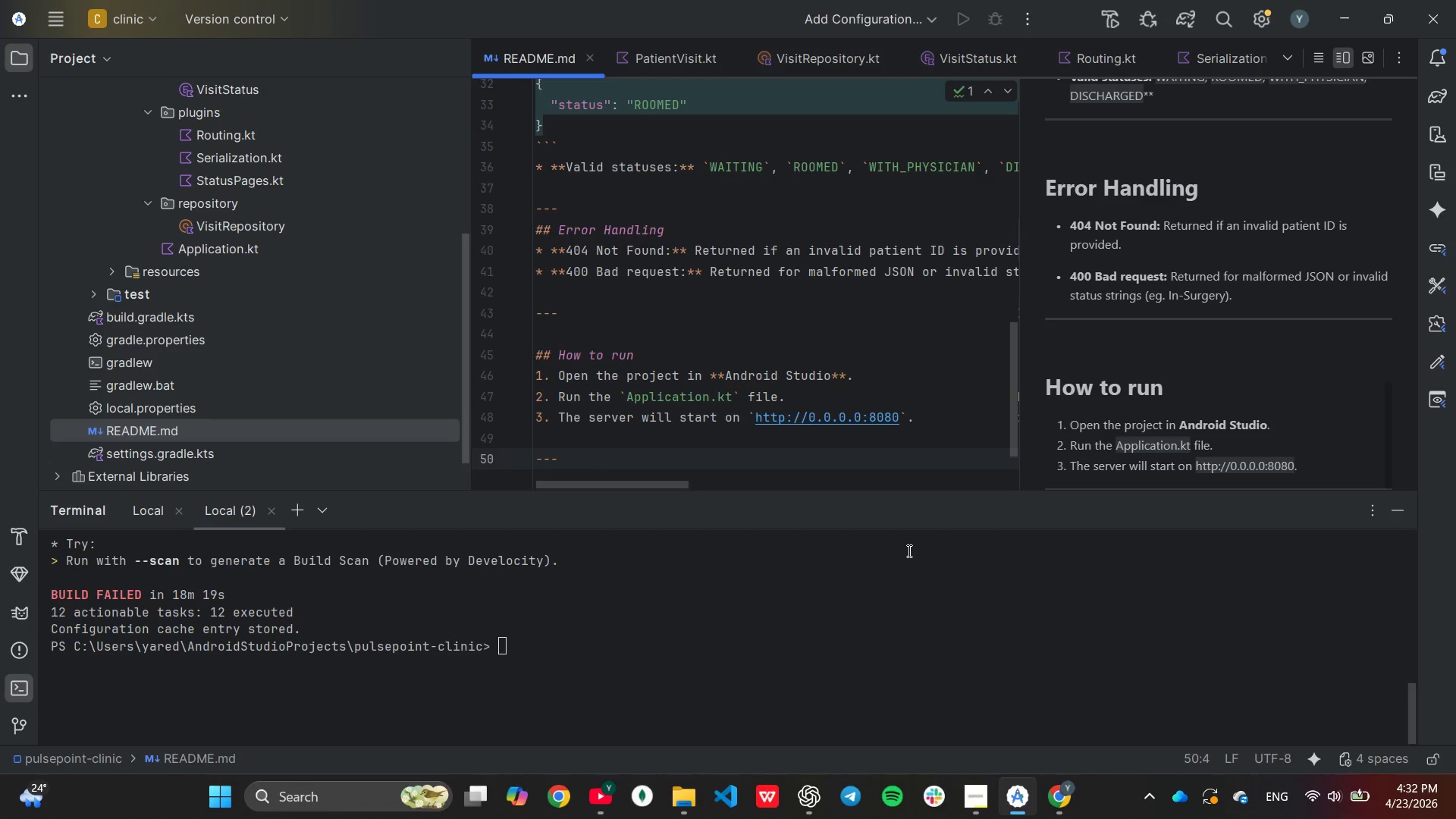 
scroll: coordinate [883, 639], scroll_direction: up, amount: 7.0
 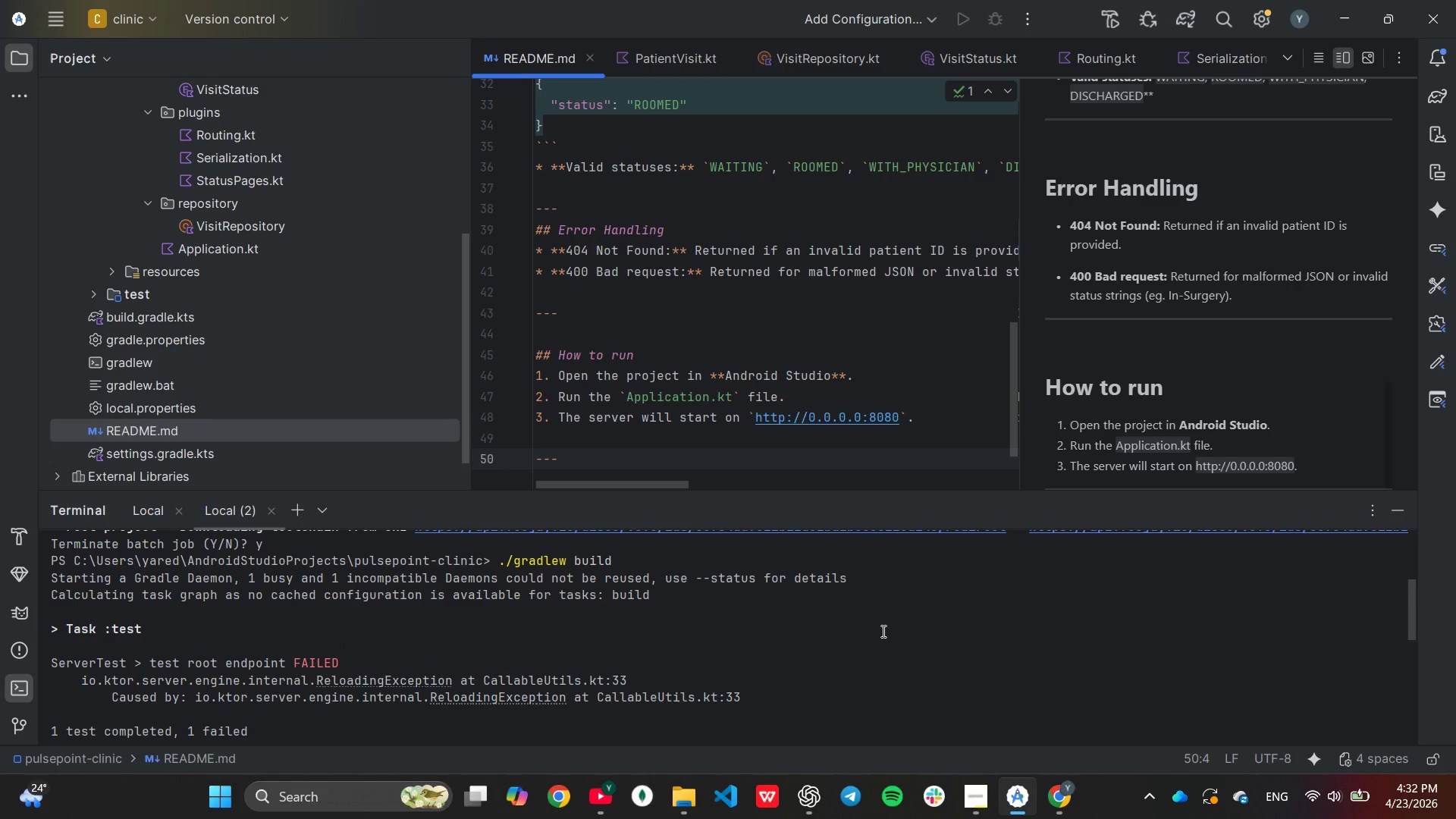 
wait(5.1)
 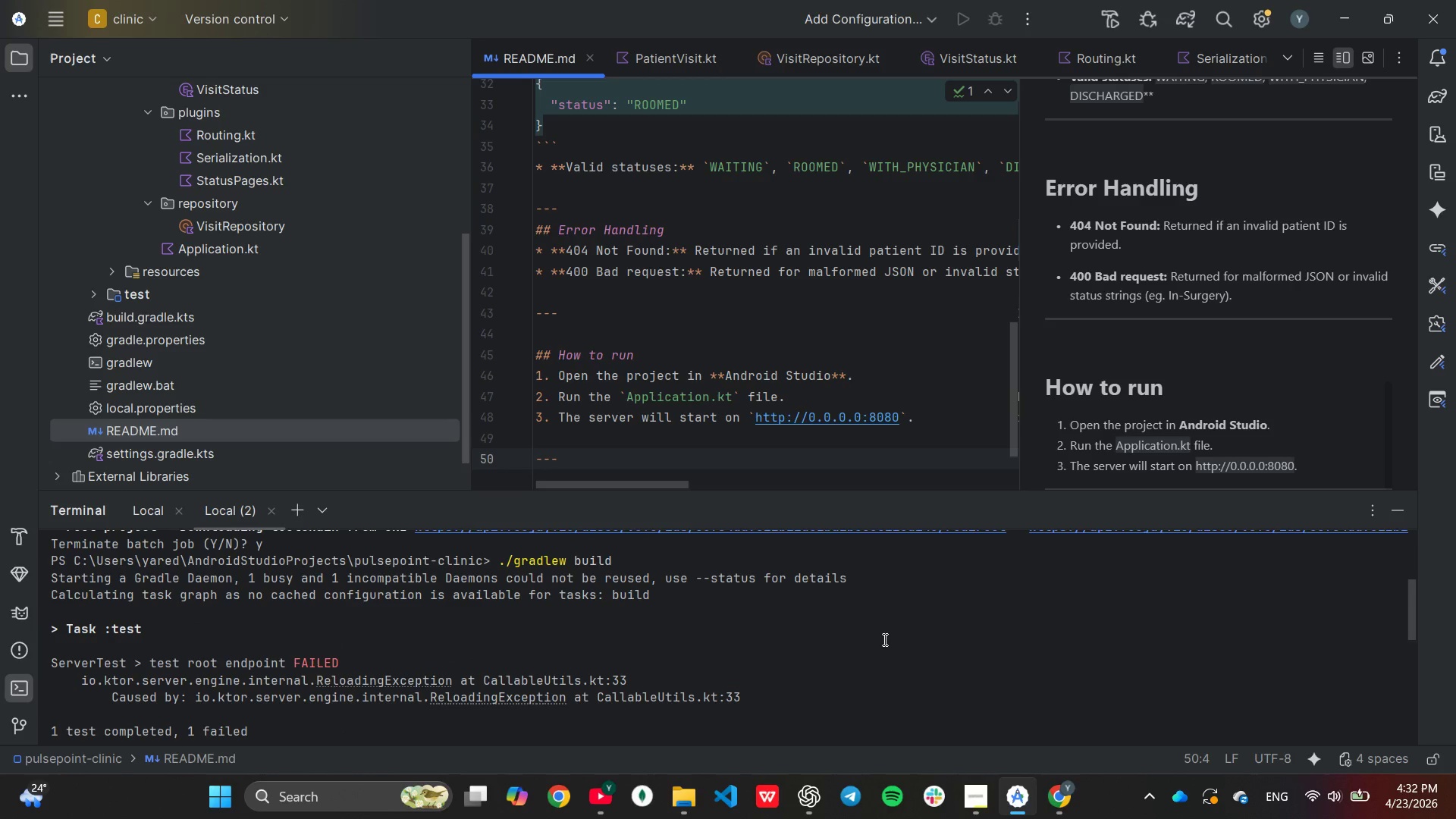 
scroll: coordinate [879, 631], scroll_direction: down, amount: 2.0
 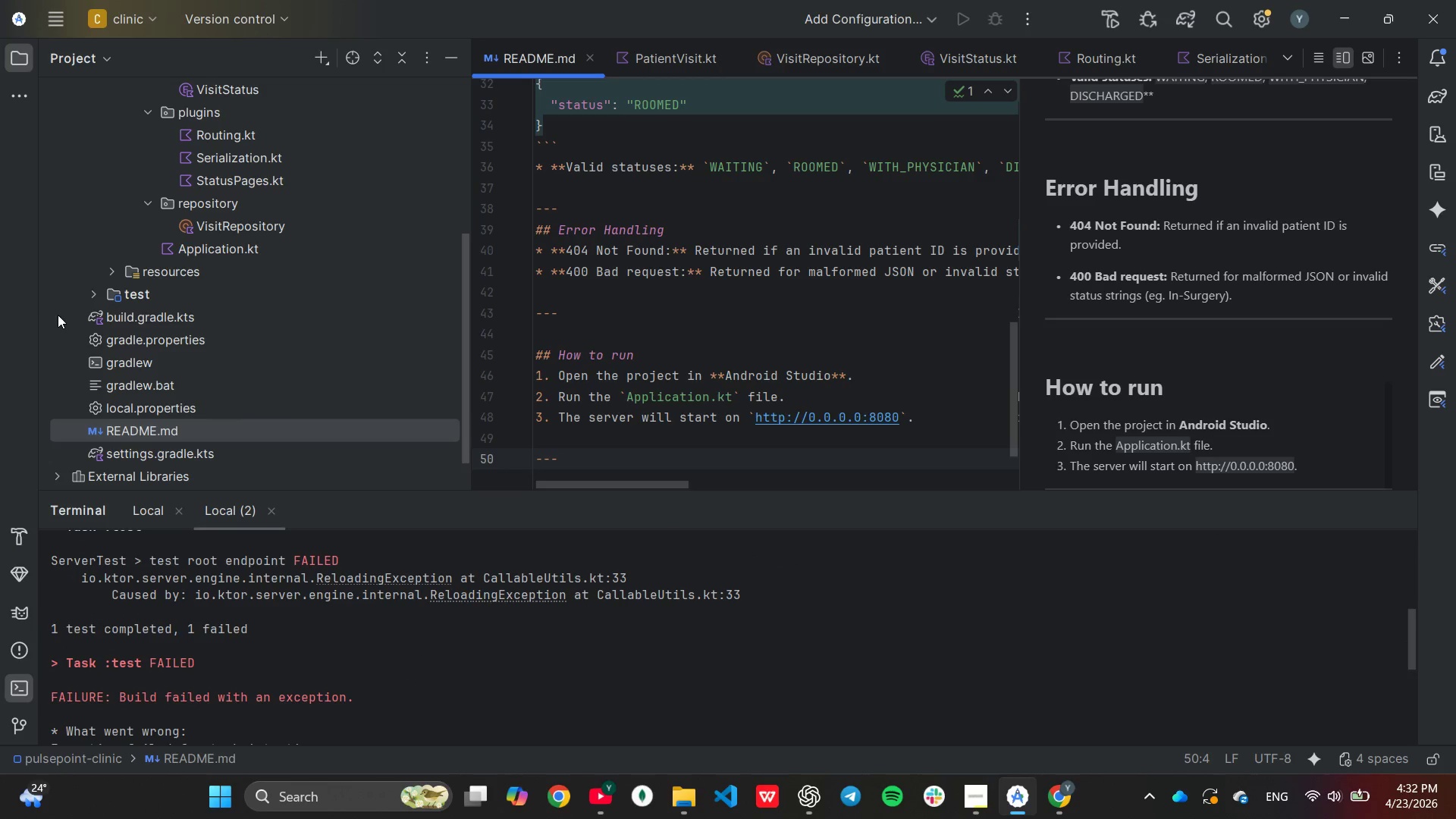 
left_click([95, 297])
 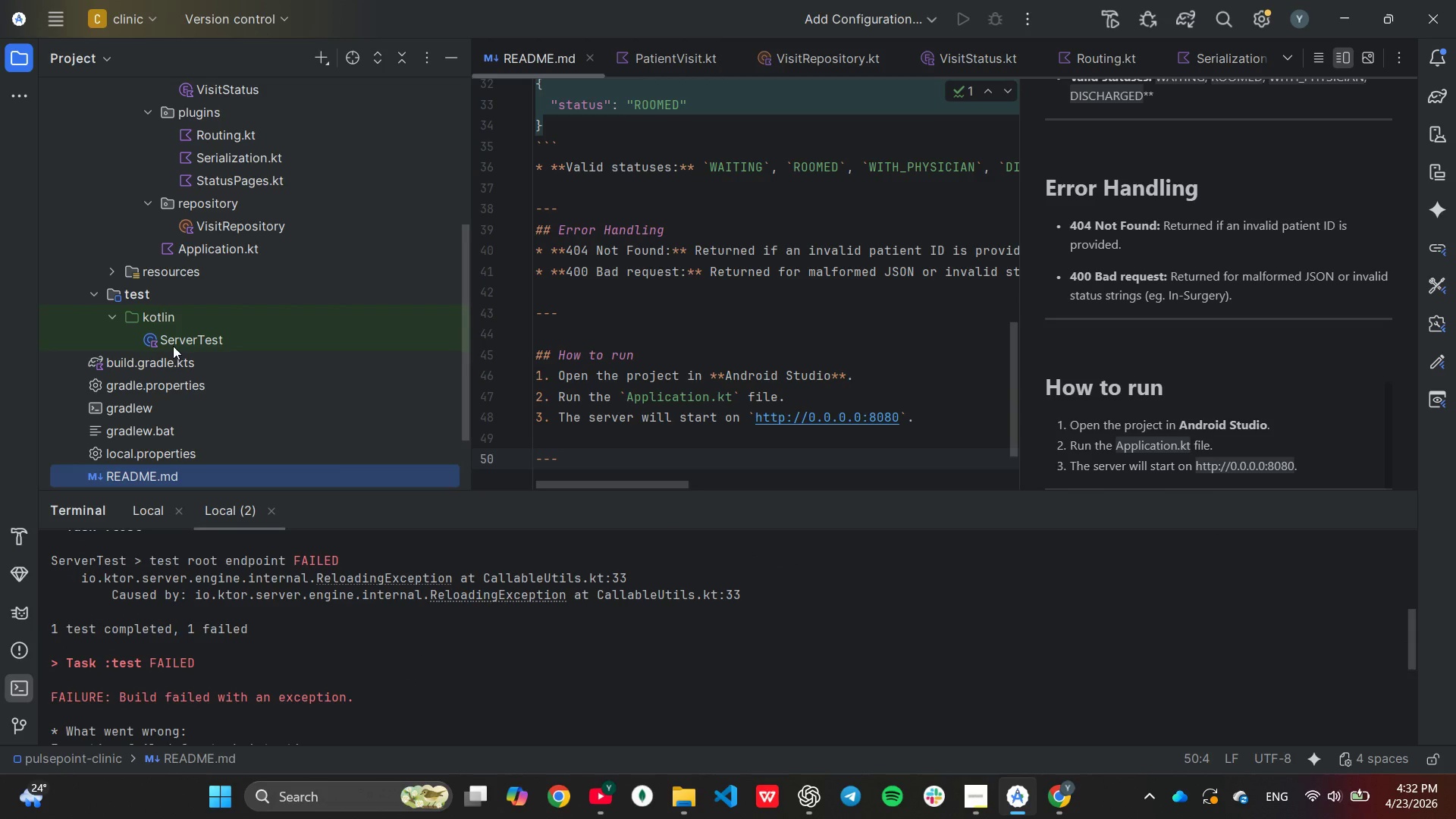 
left_click([174, 346])
 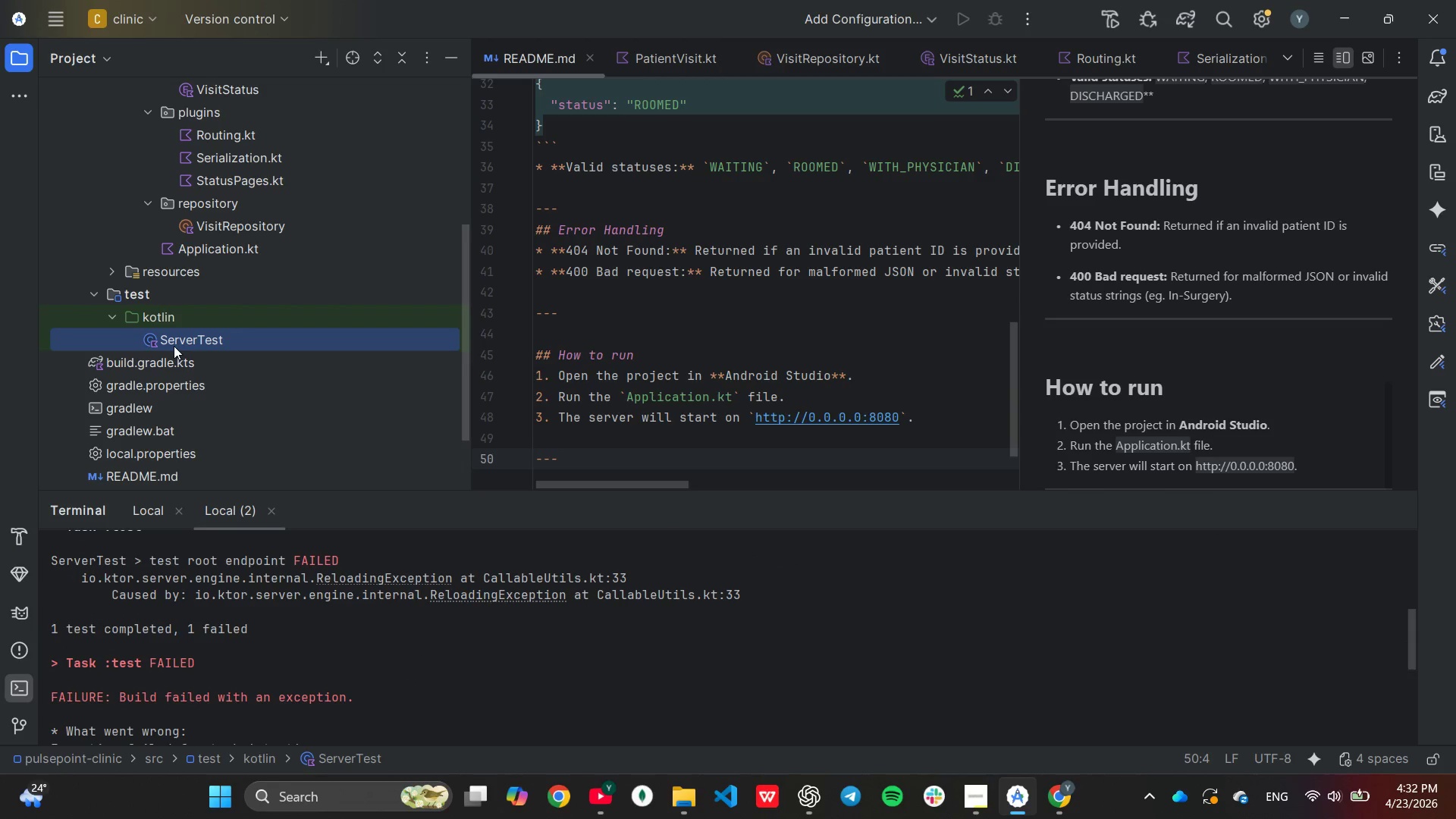 
double_click([174, 346])
 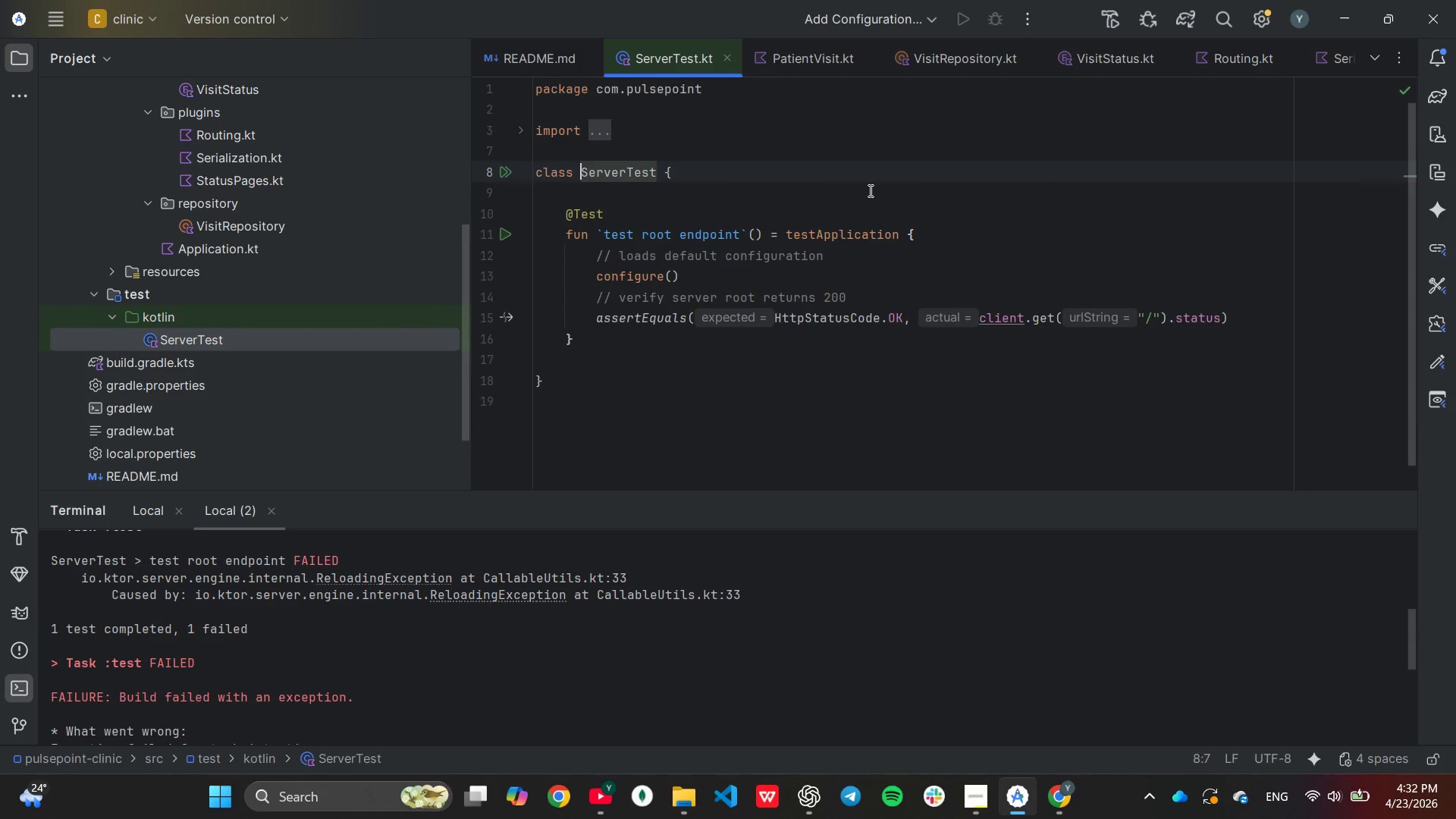 
scroll: coordinate [854, 182], scroll_direction: up, amount: 1.0
 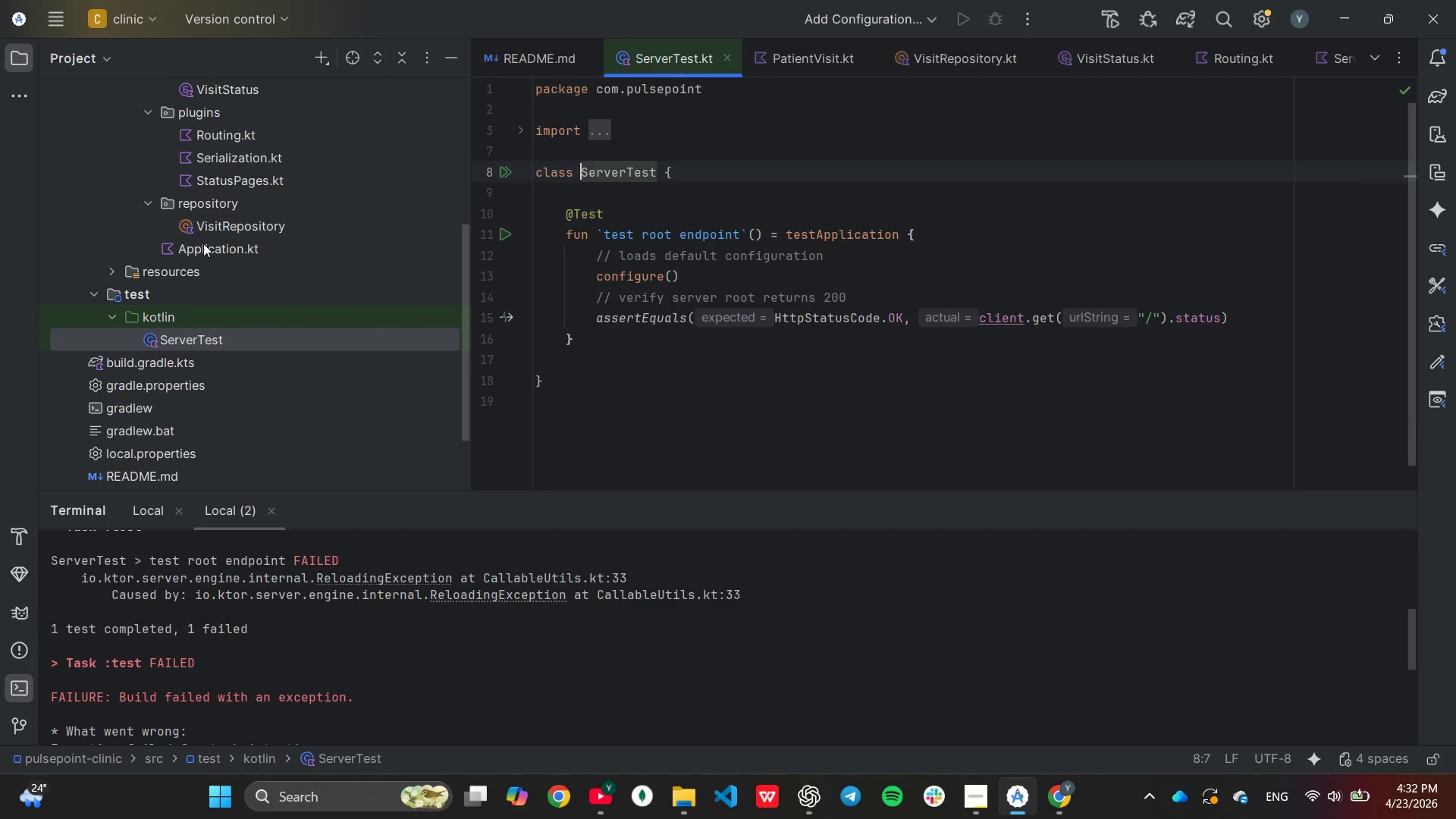 
double_click([202, 246])
 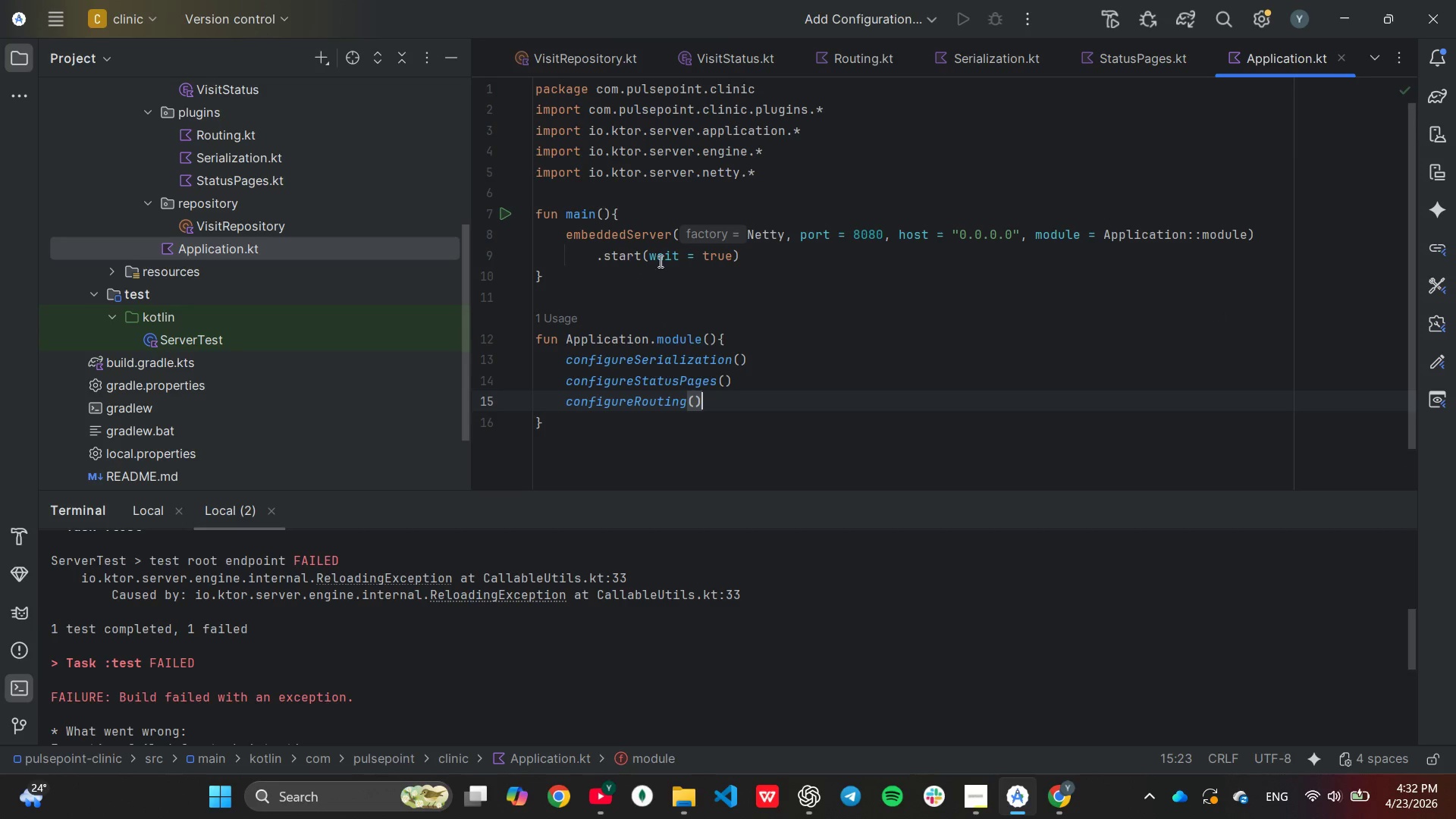 
scroll: coordinate [661, 261], scroll_direction: up, amount: 1.0
 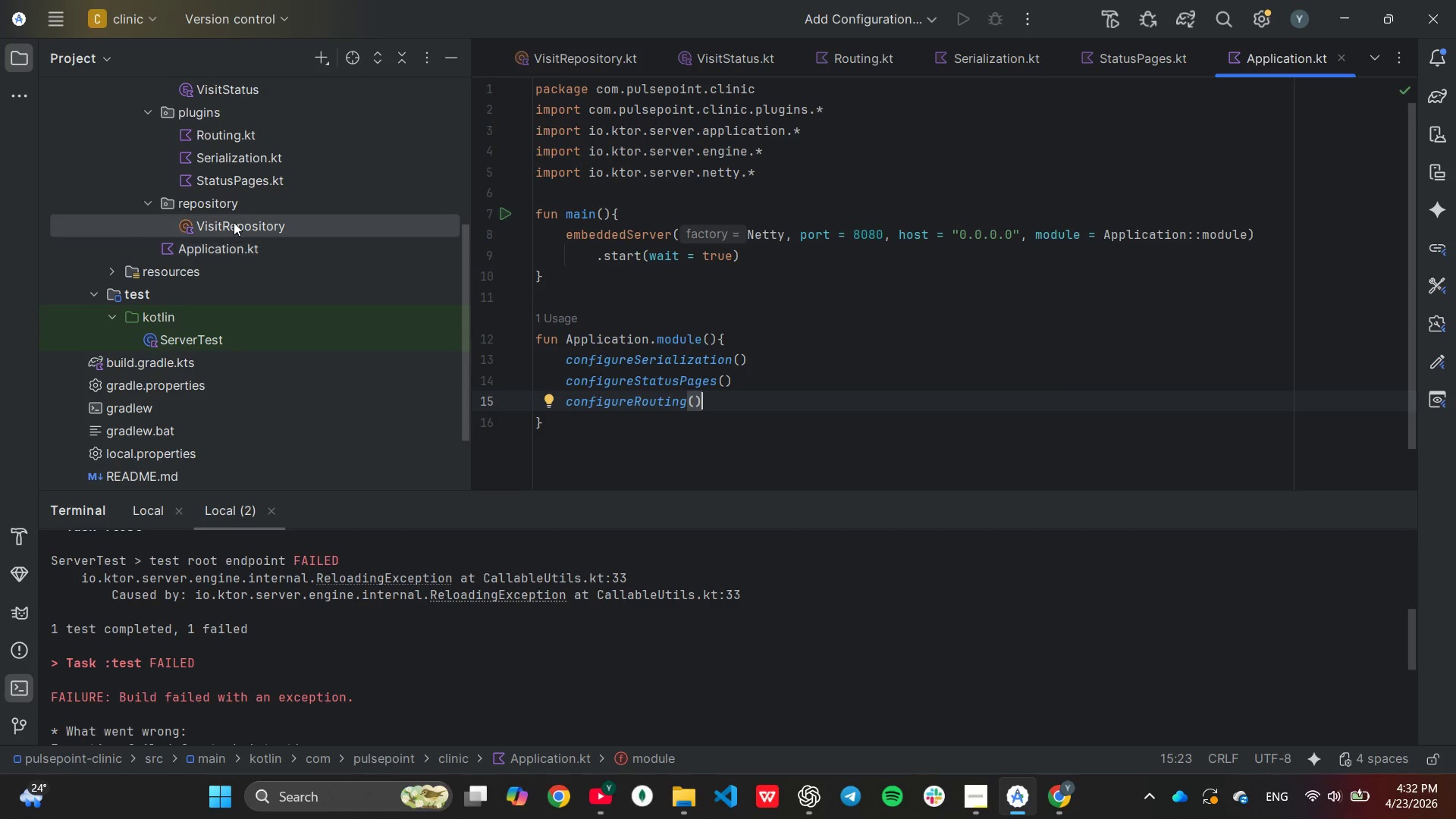 
double_click([234, 222])
 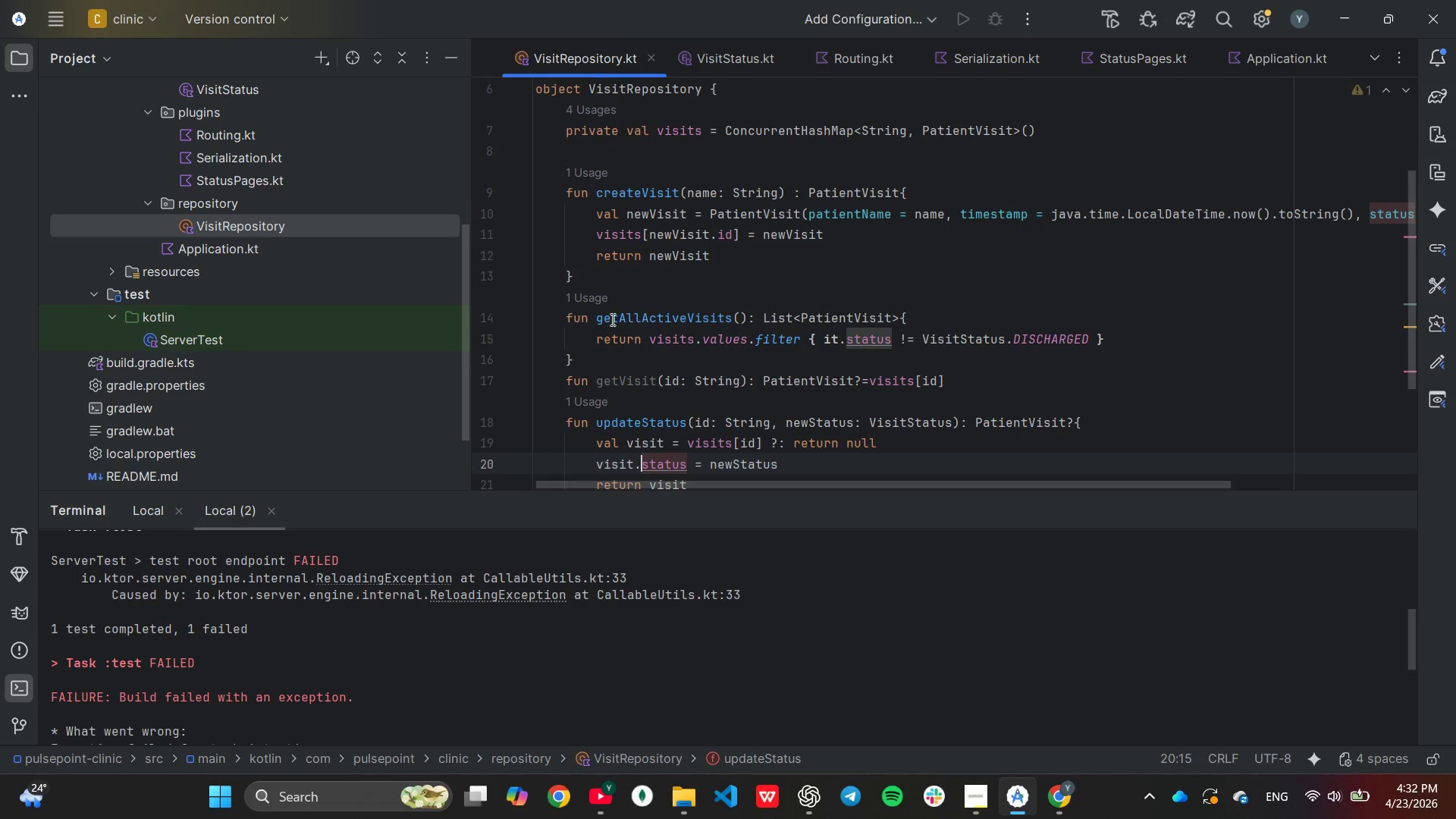 
scroll: coordinate [612, 319], scroll_direction: up, amount: 5.0
 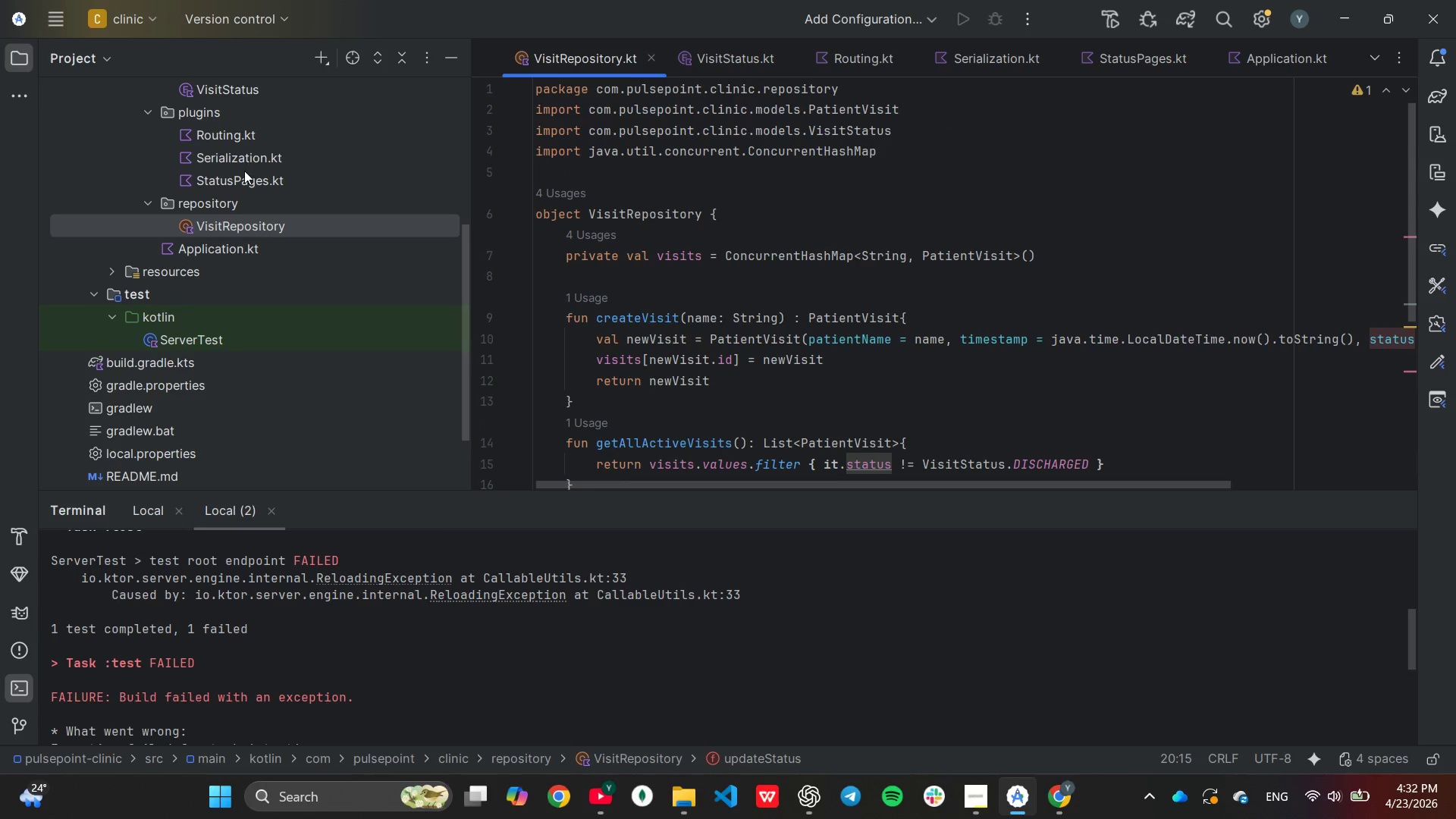 
double_click([243, 183])
 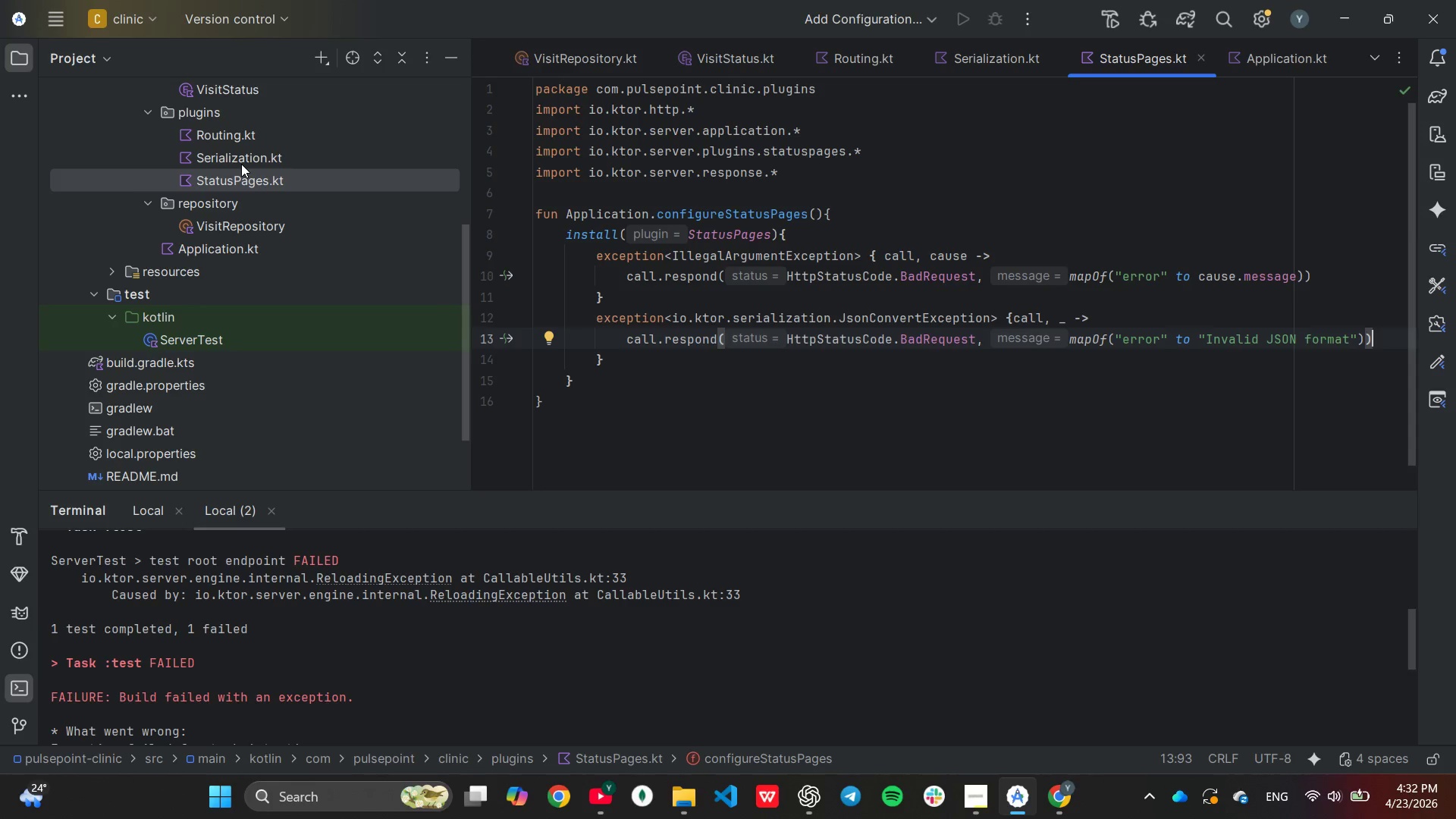 
double_click([241, 163])
 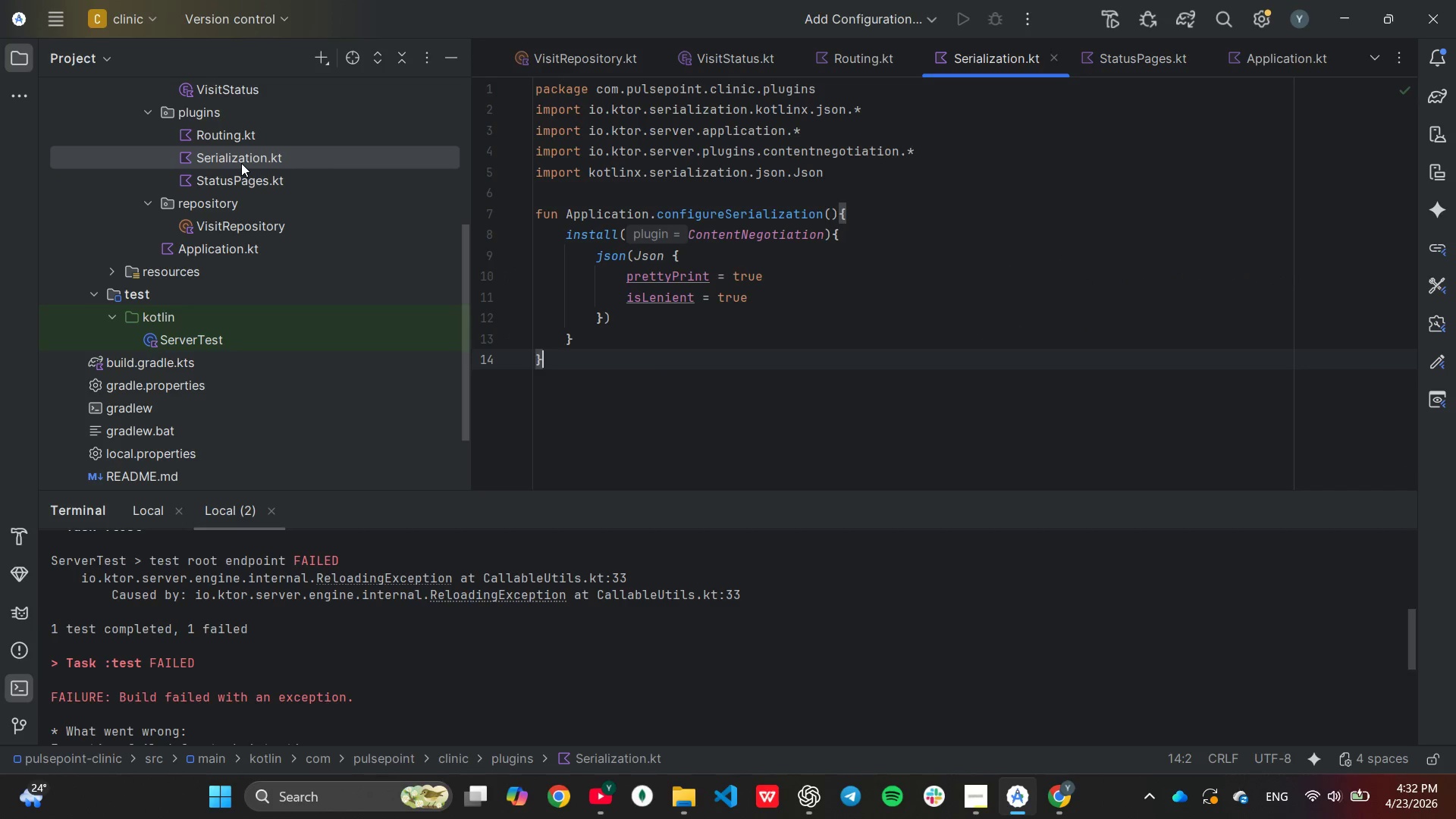 
scroll: coordinate [241, 162], scroll_direction: up, amount: 1.0
 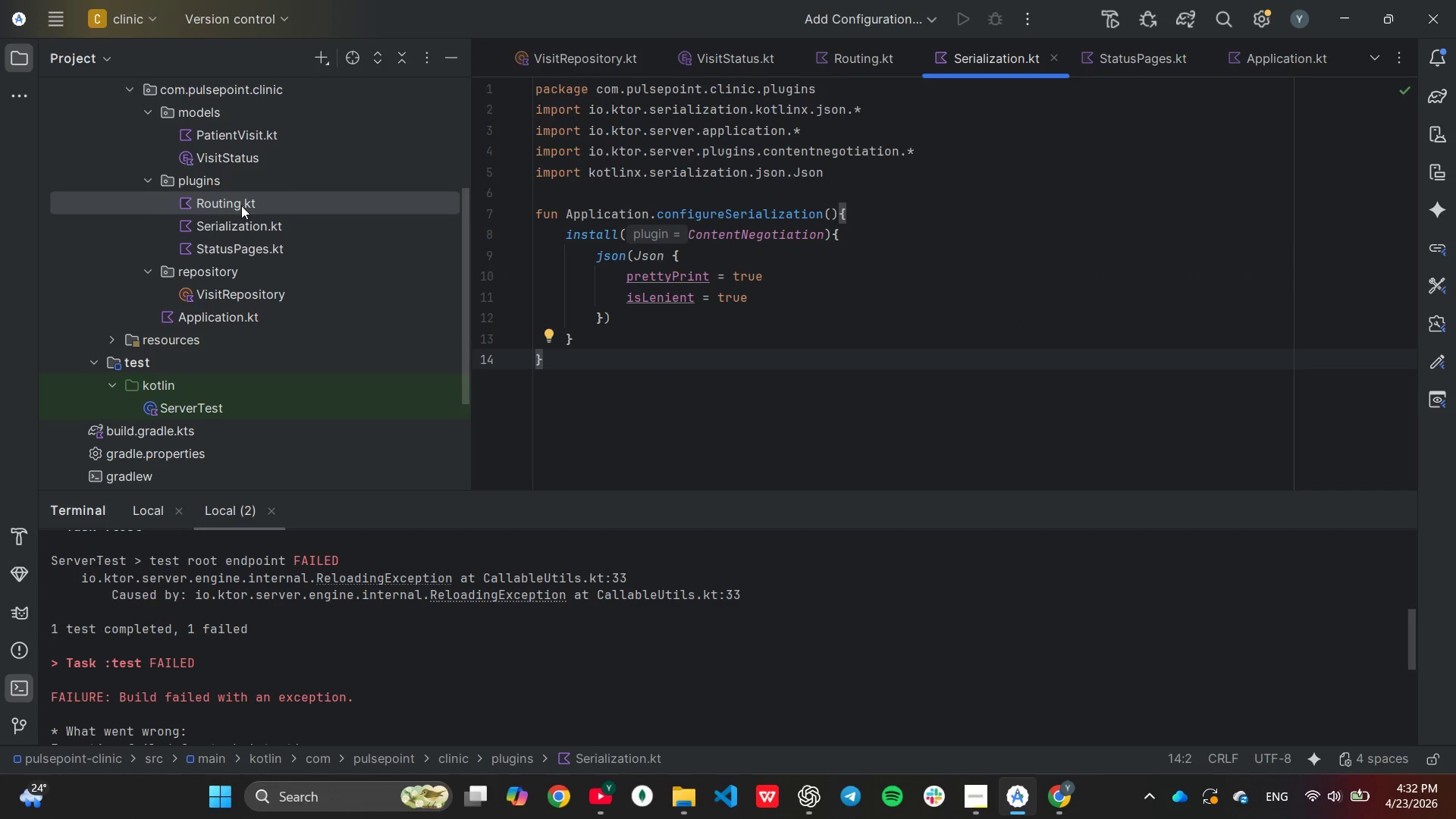 
double_click([241, 206])
 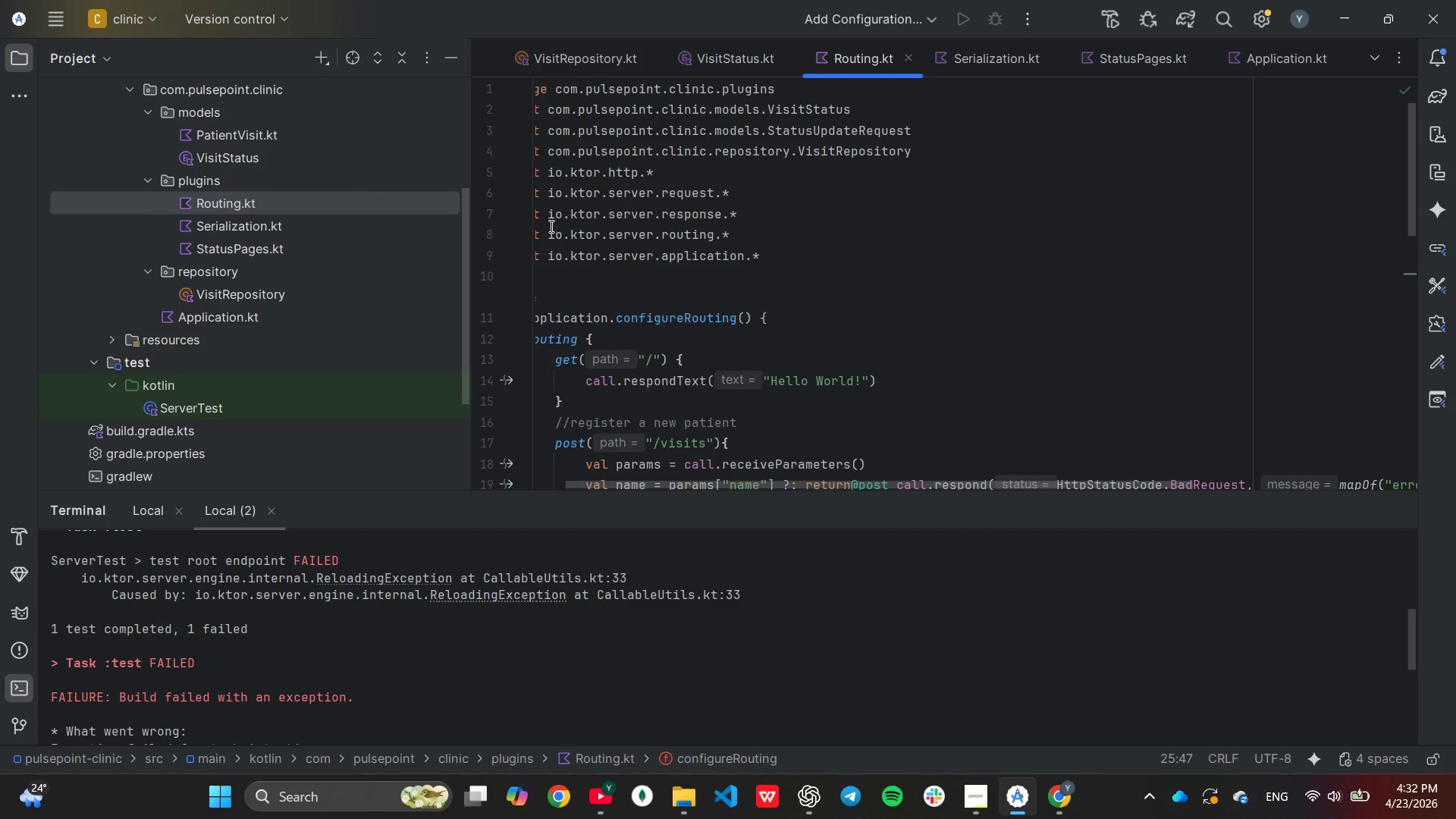 
scroll: coordinate [766, 246], scroll_direction: up, amount: 2.0
 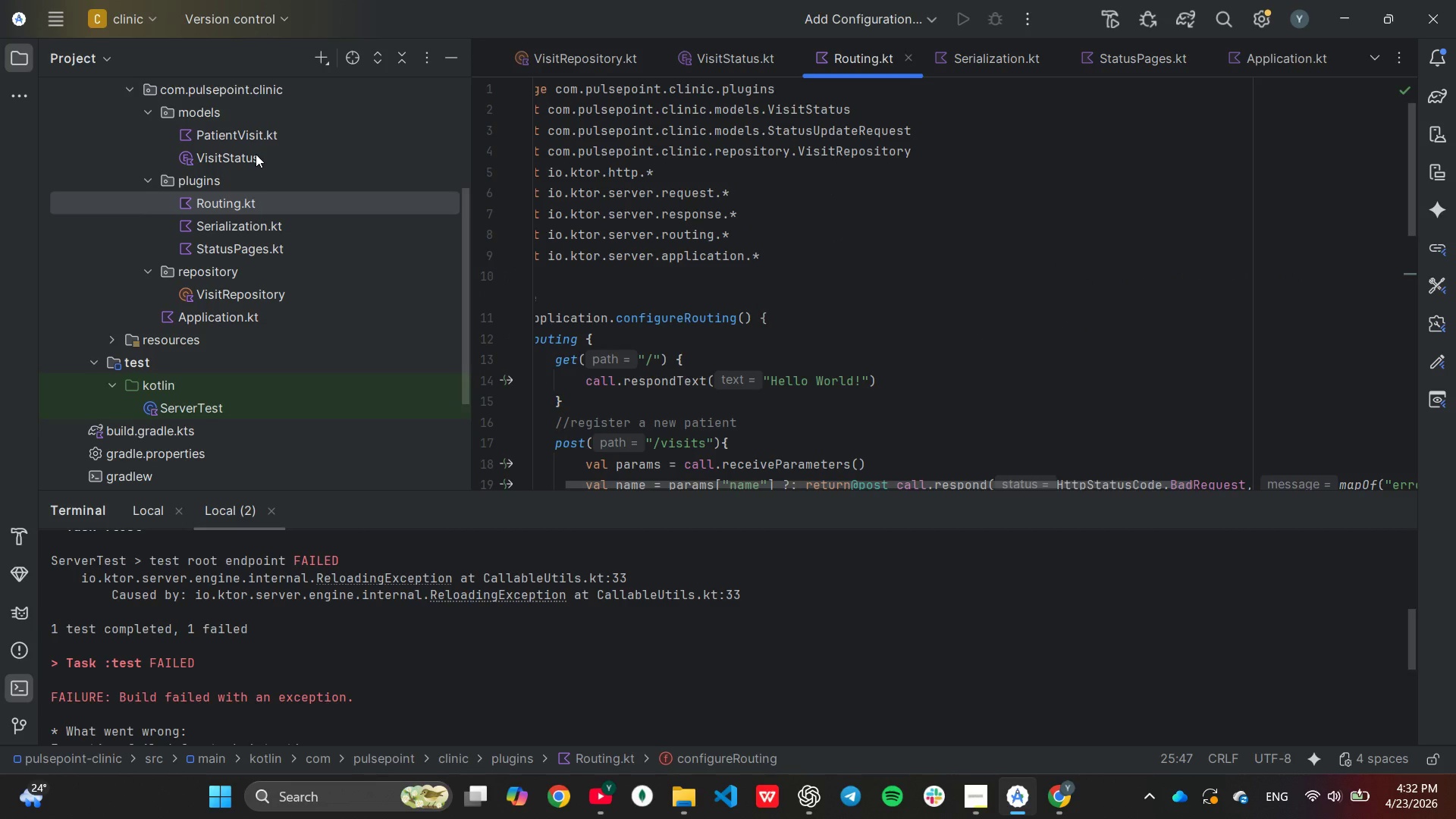 
double_click([256, 154])
 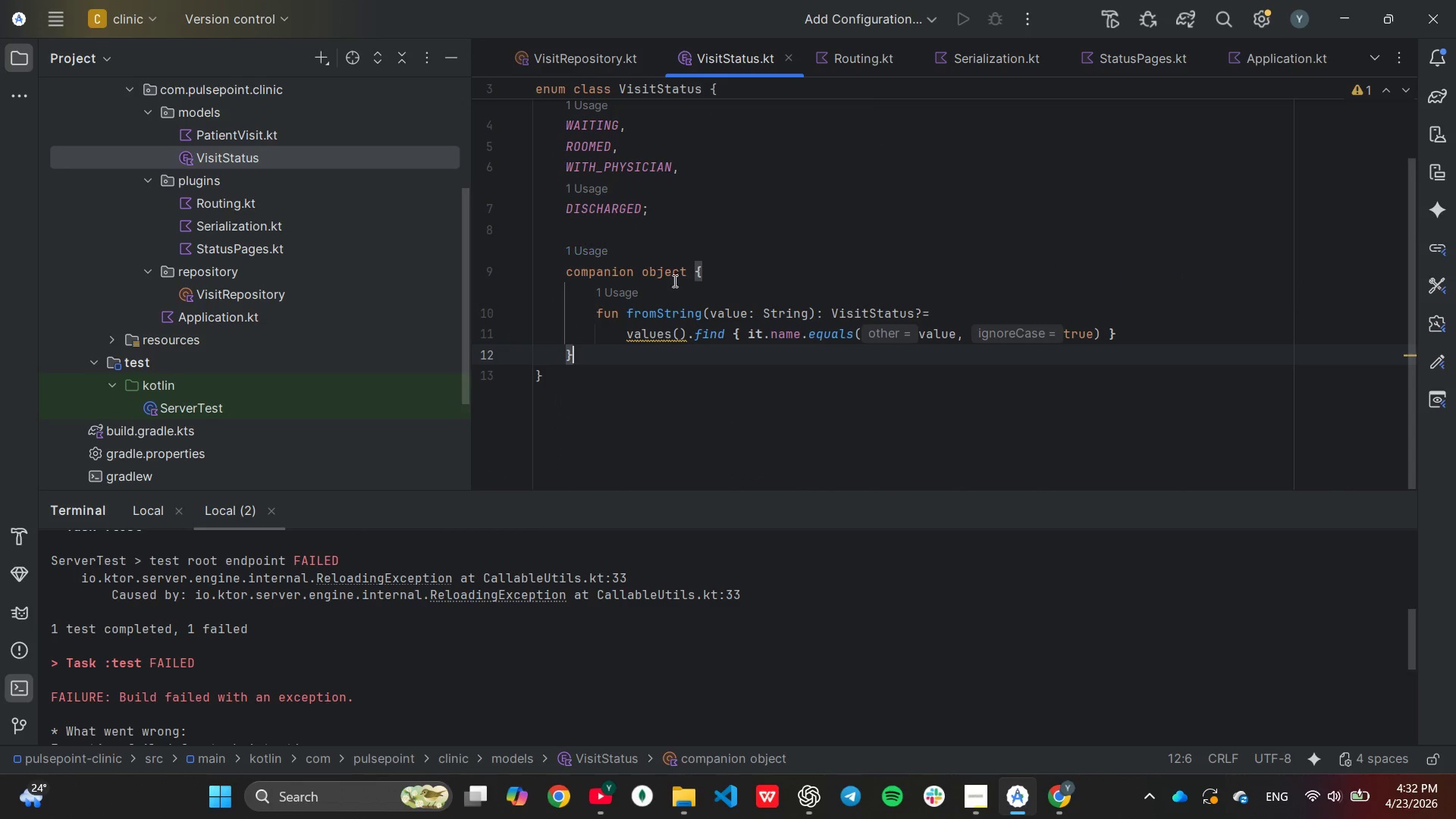 
scroll: coordinate [676, 281], scroll_direction: up, amount: 5.0
 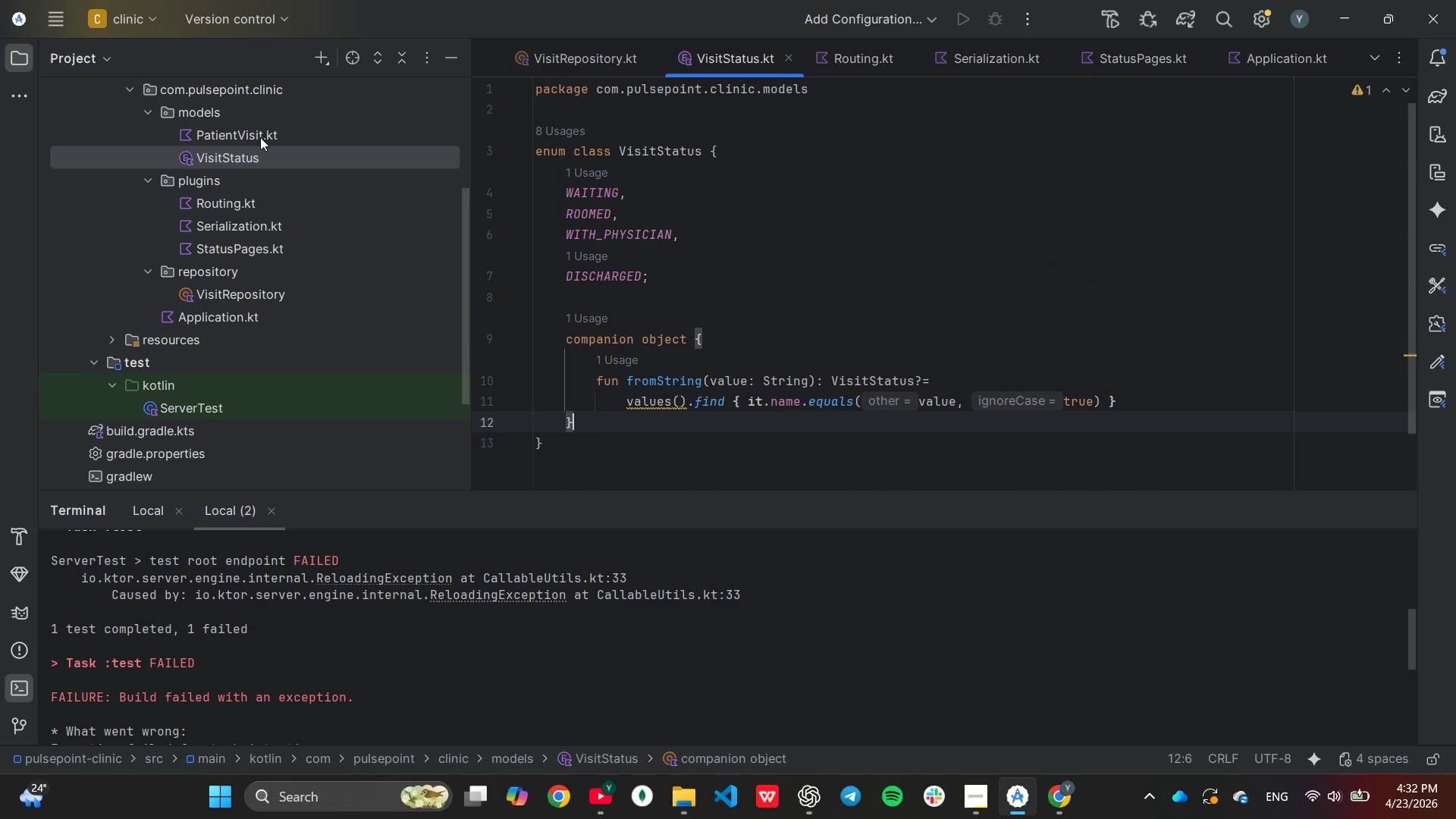 
double_click([260, 137])
 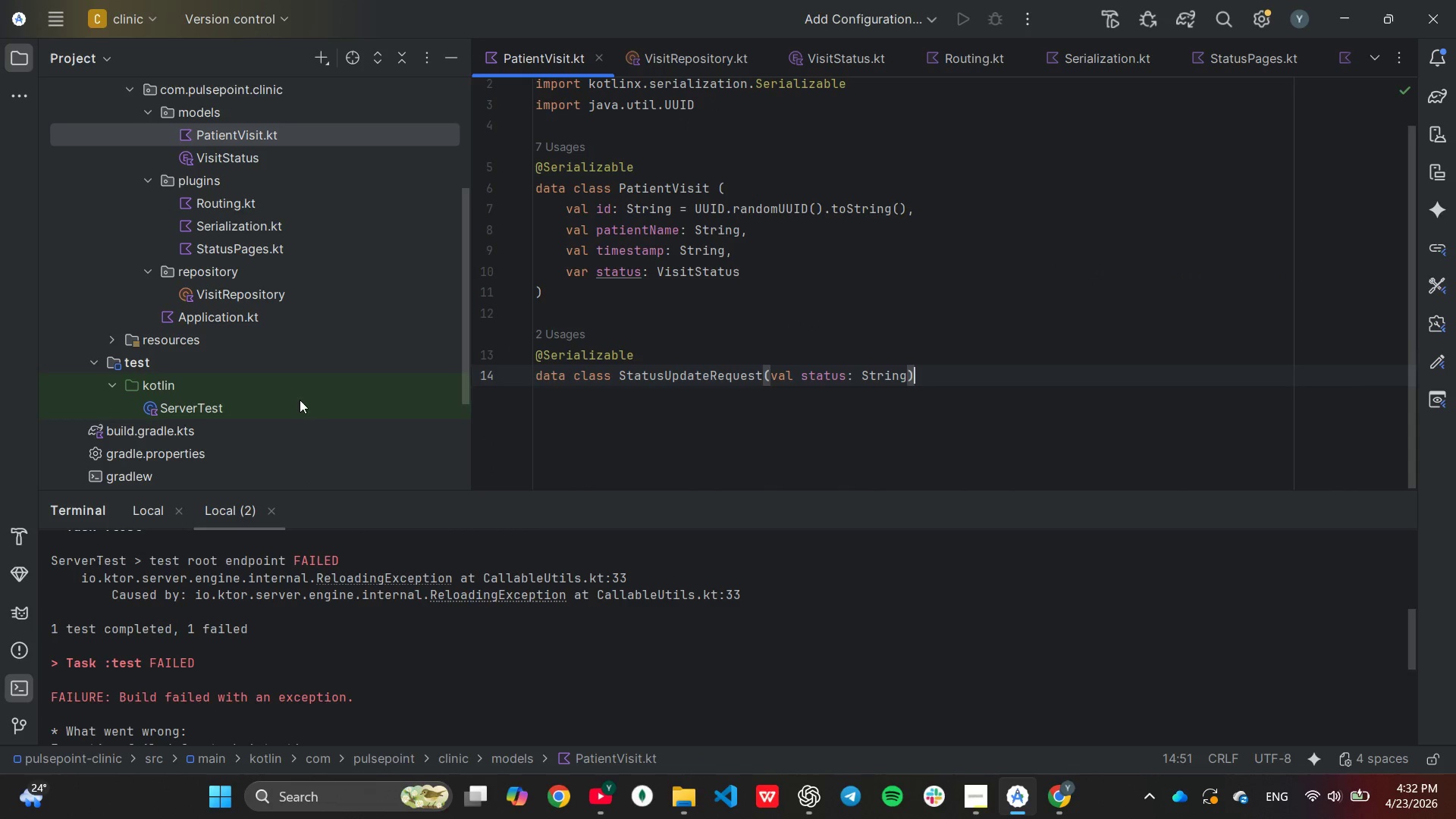 
scroll: coordinate [298, 384], scroll_direction: down, amount: 2.0
 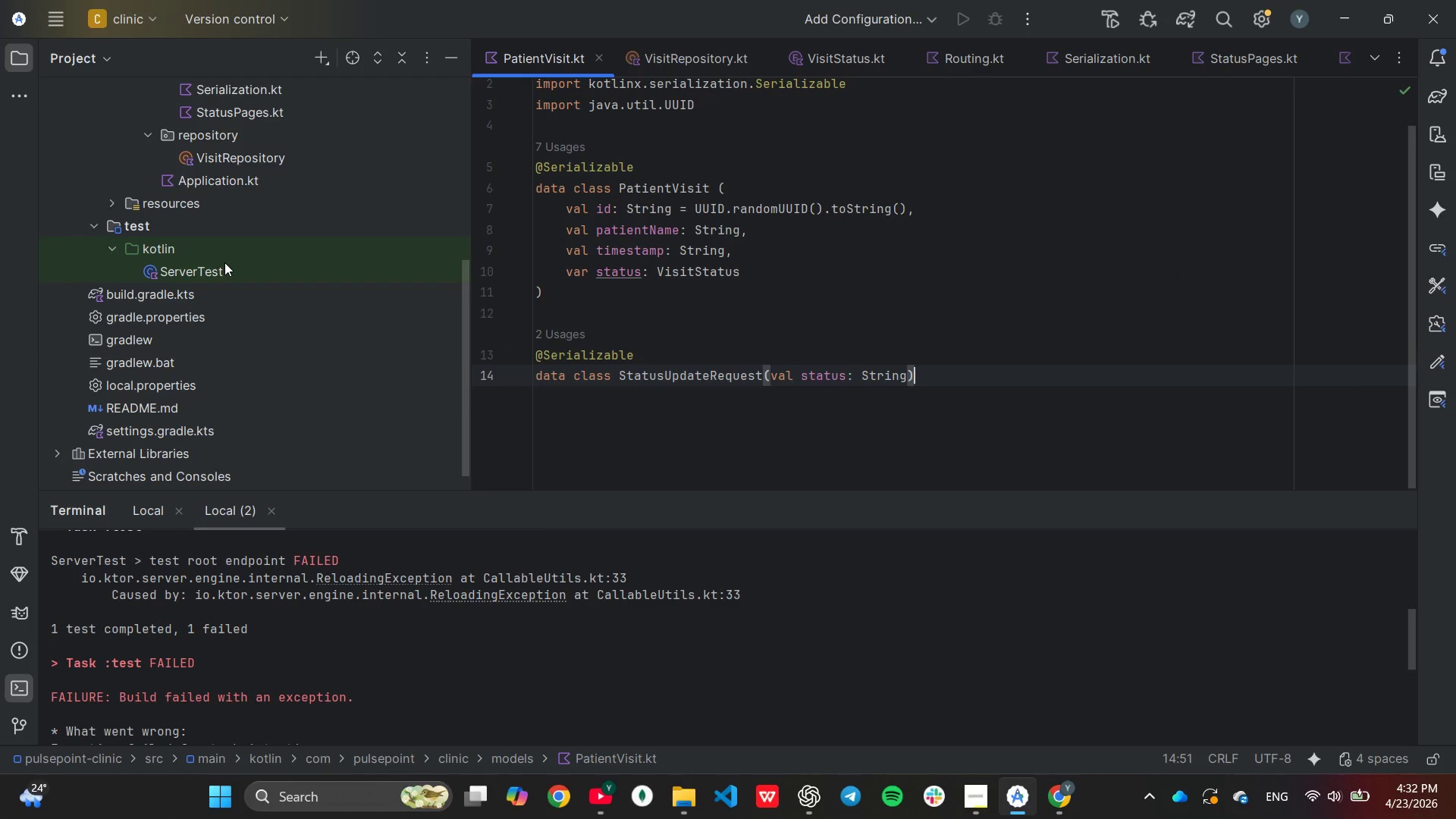 
left_click([224, 262])
 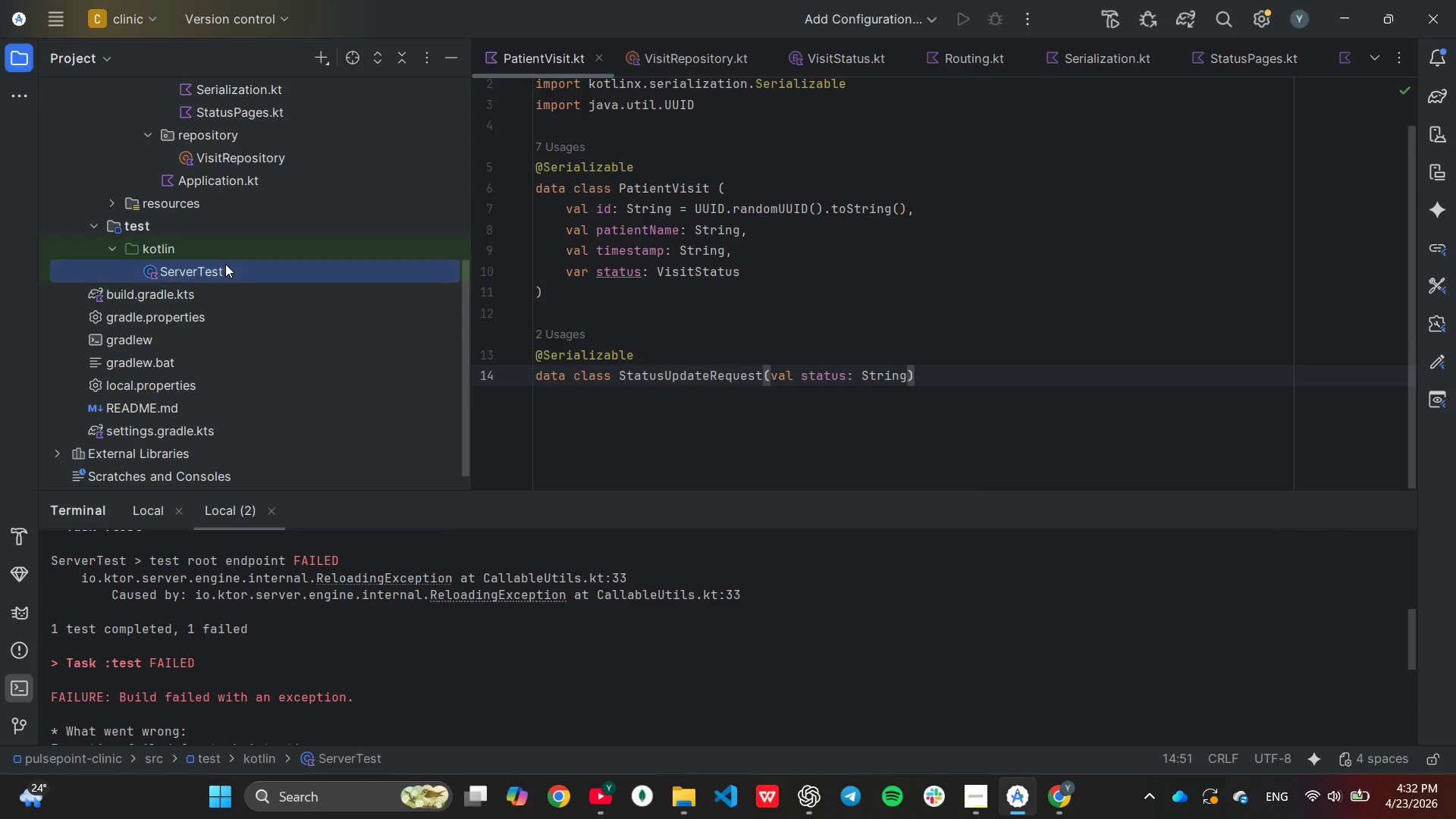 
double_click([225, 264])
 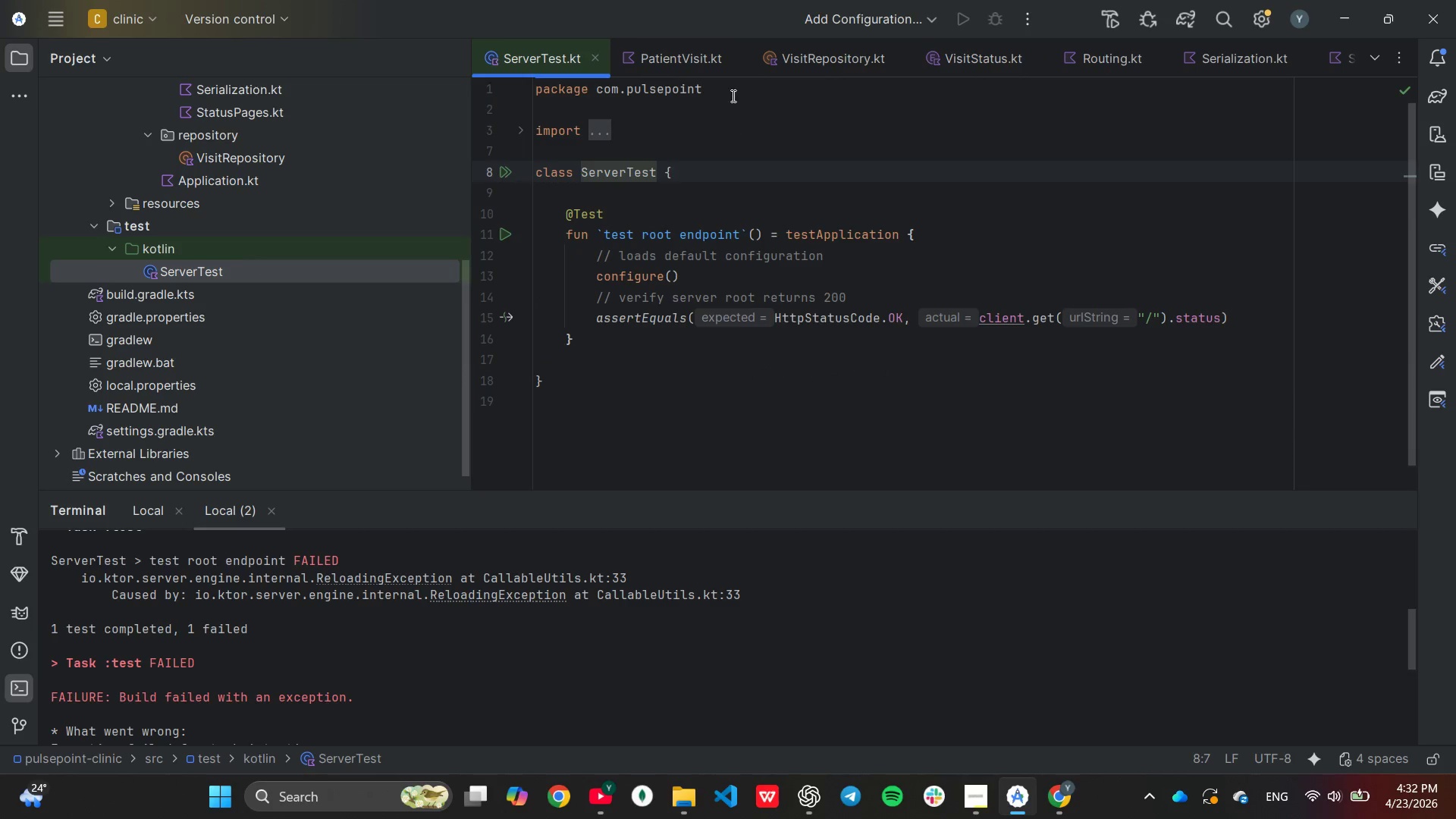 
left_click([730, 92])
 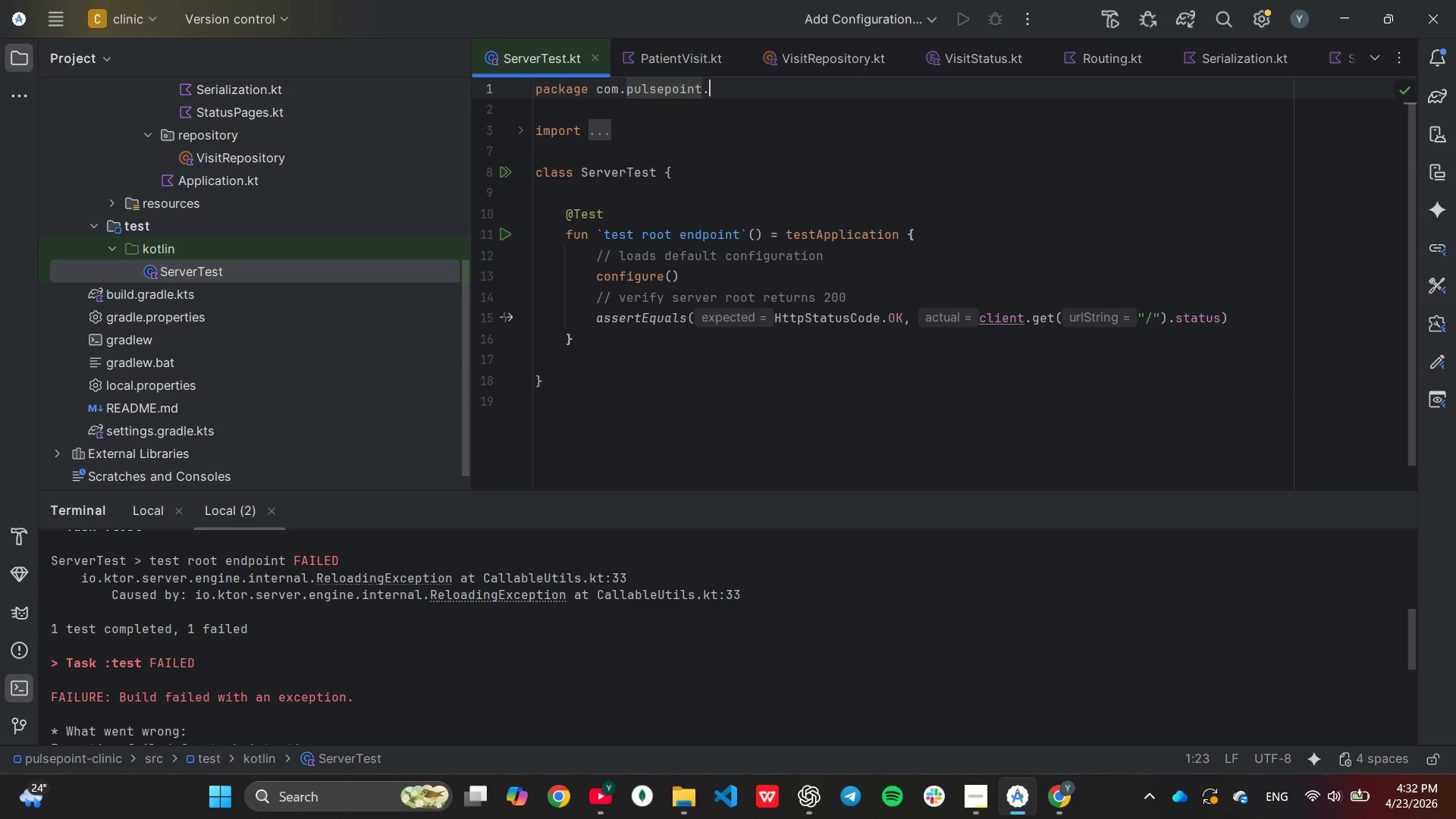 
key(Period)
 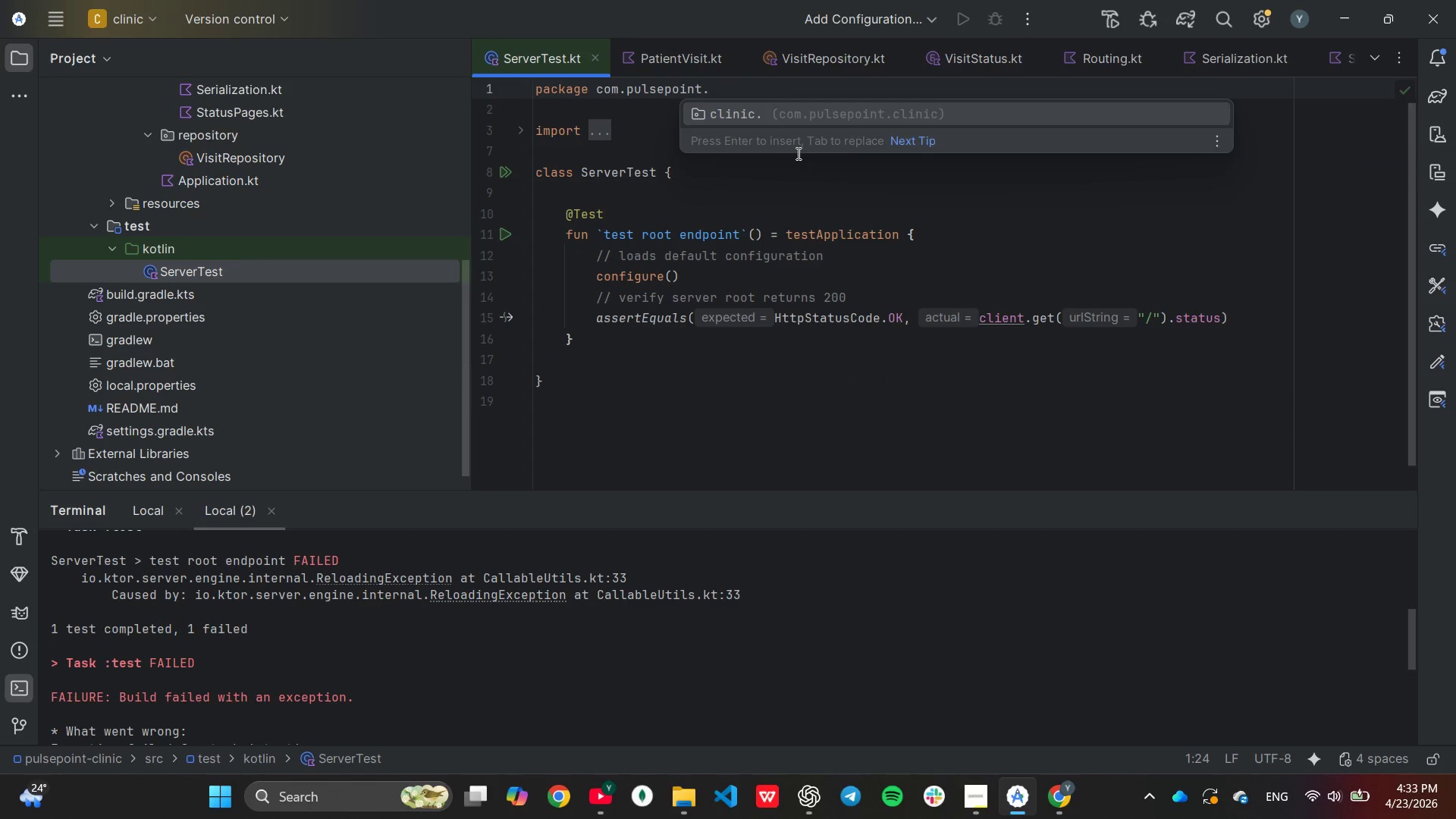 
key(Enter)
 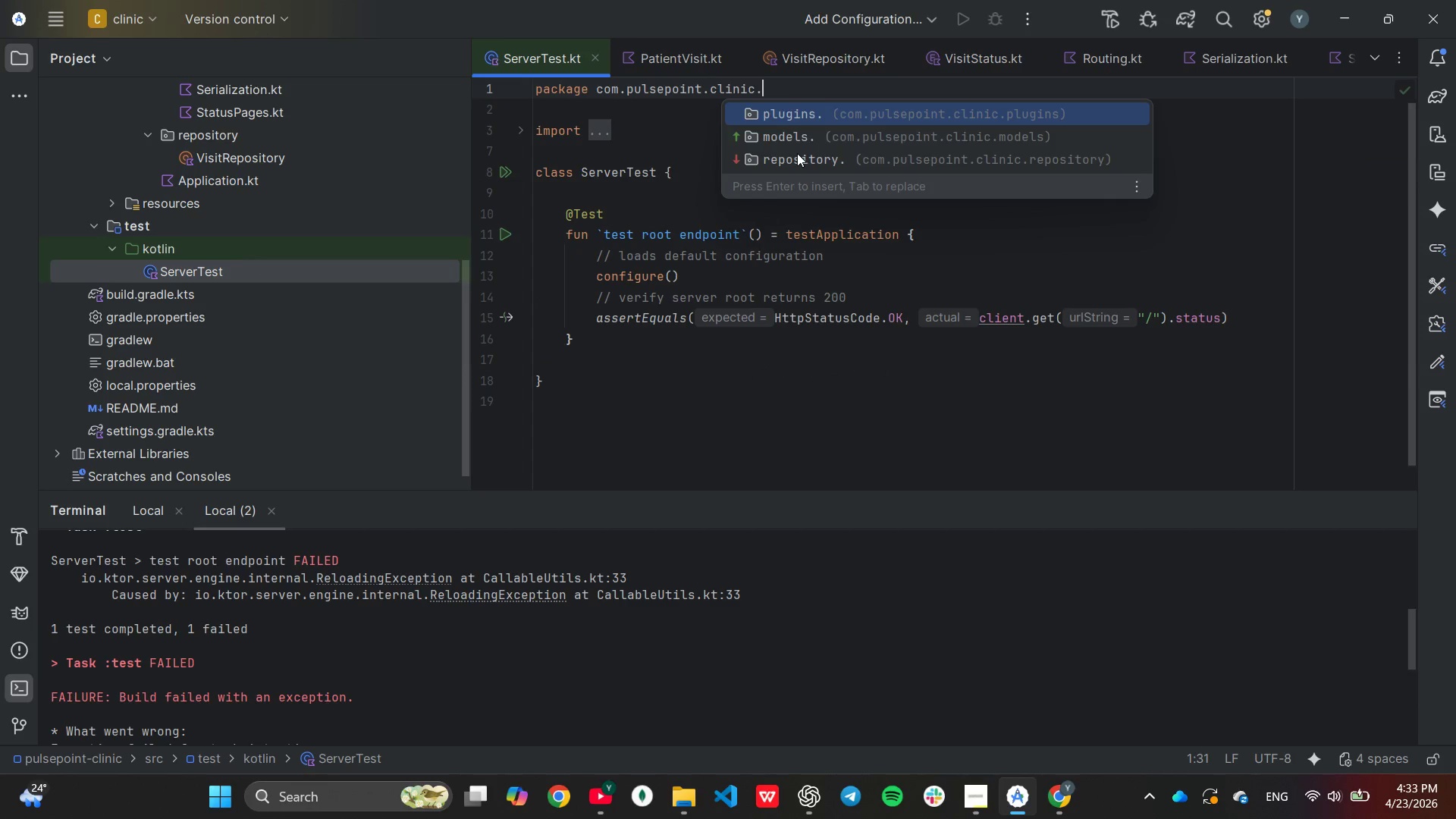 
key(Backspace)
 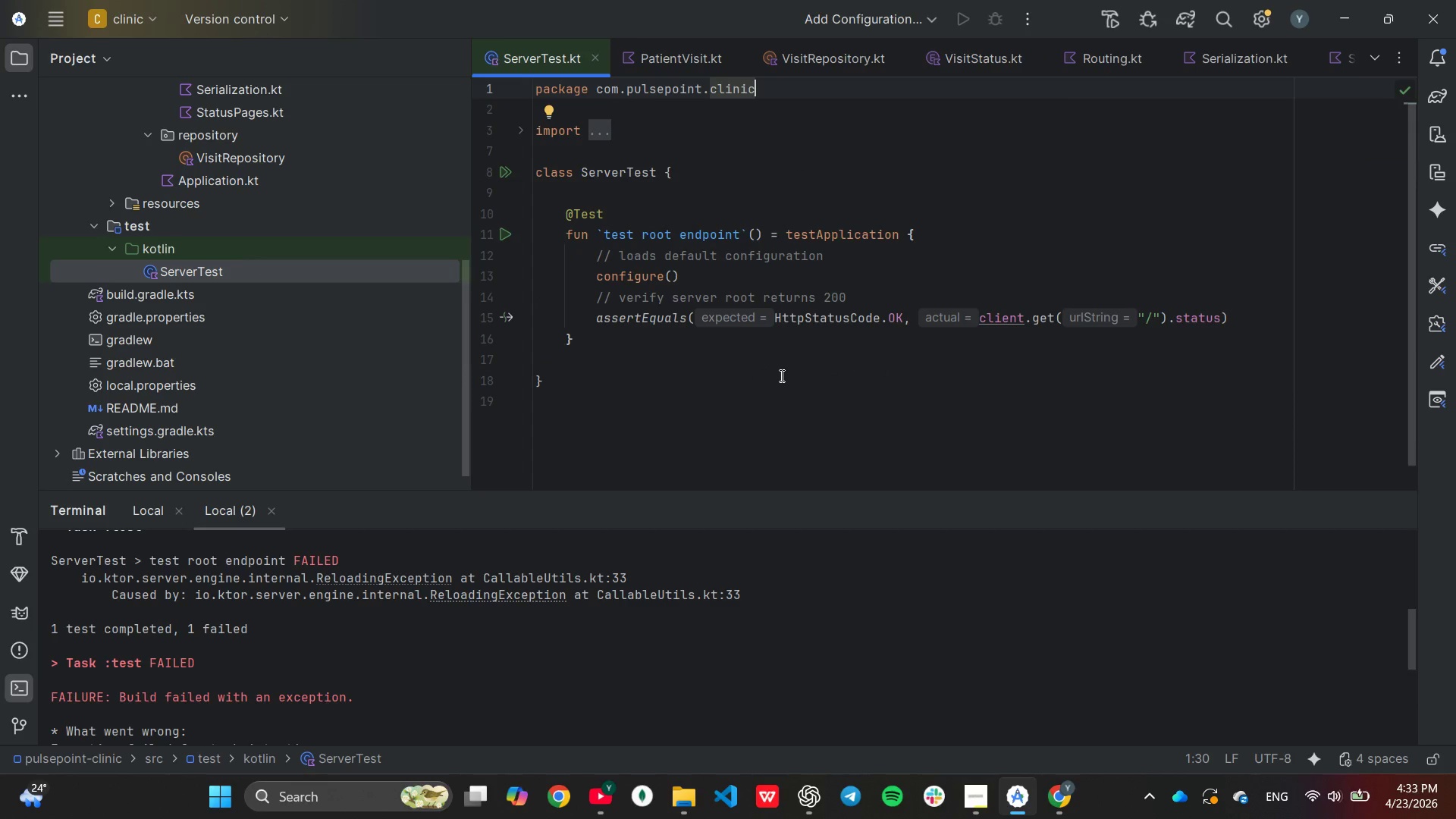 
scroll: coordinate [531, 649], scroll_direction: down, amount: 10.0
 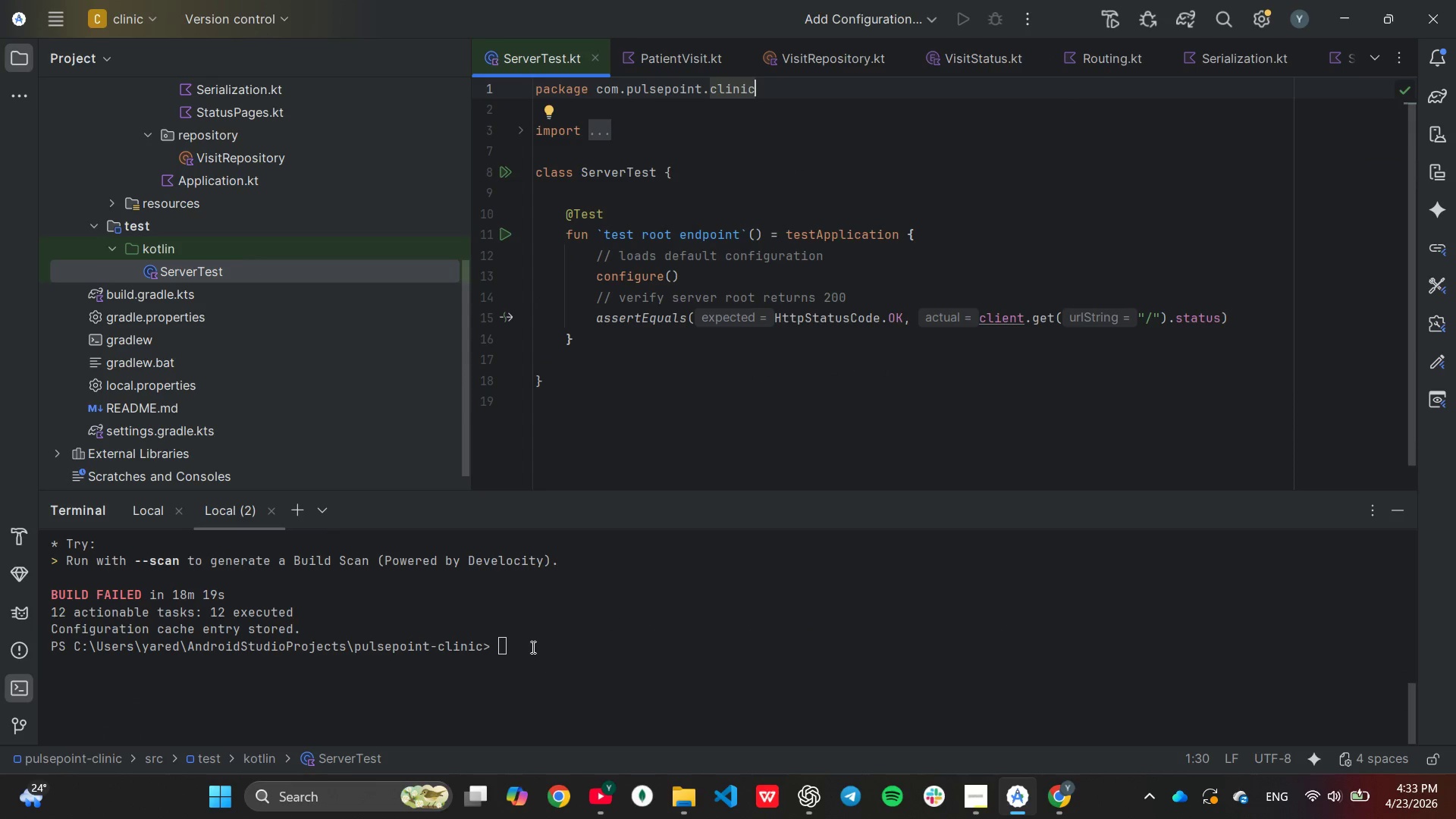 
left_click([532, 646])
 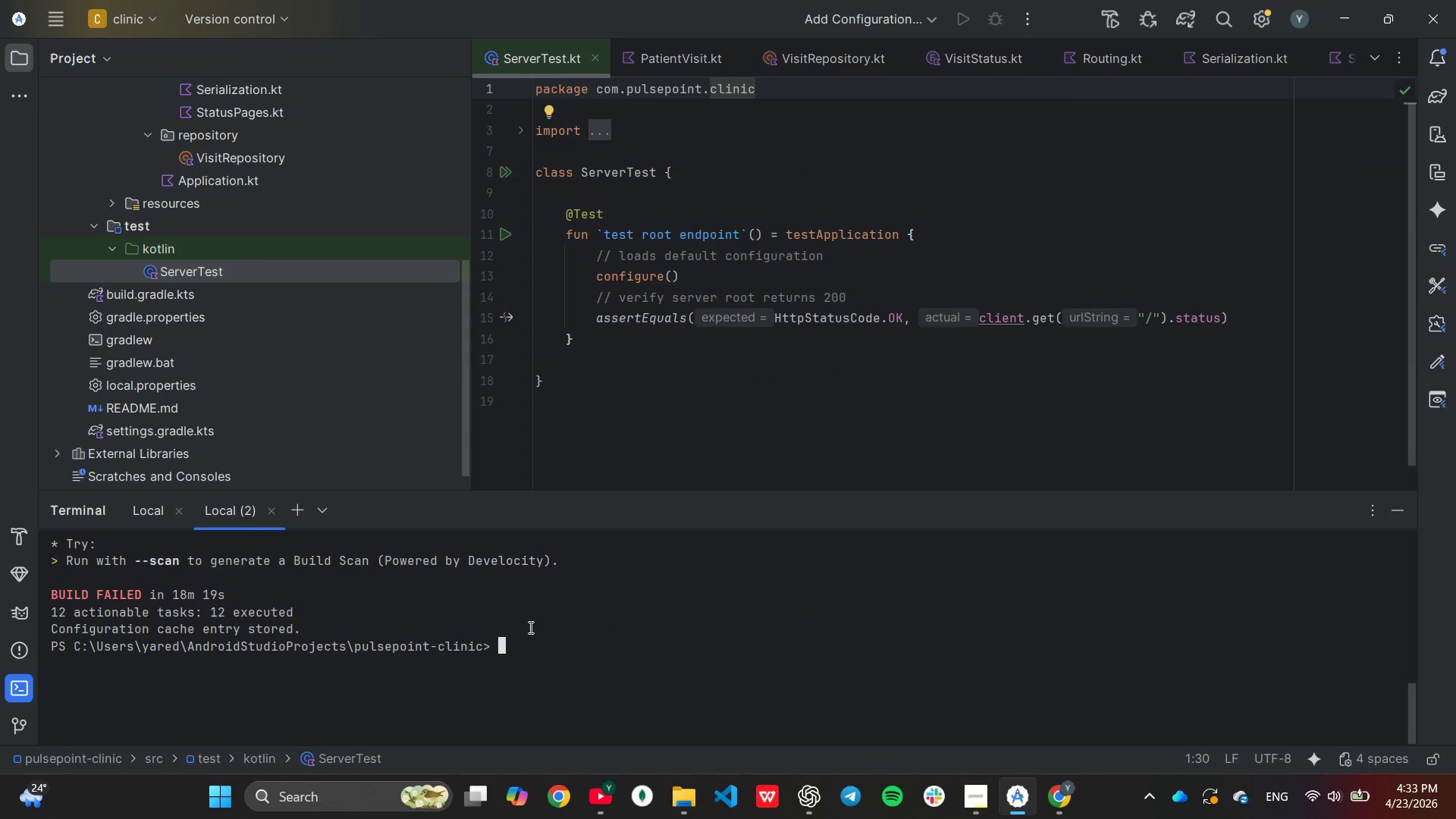 
key(ArrowUp)
 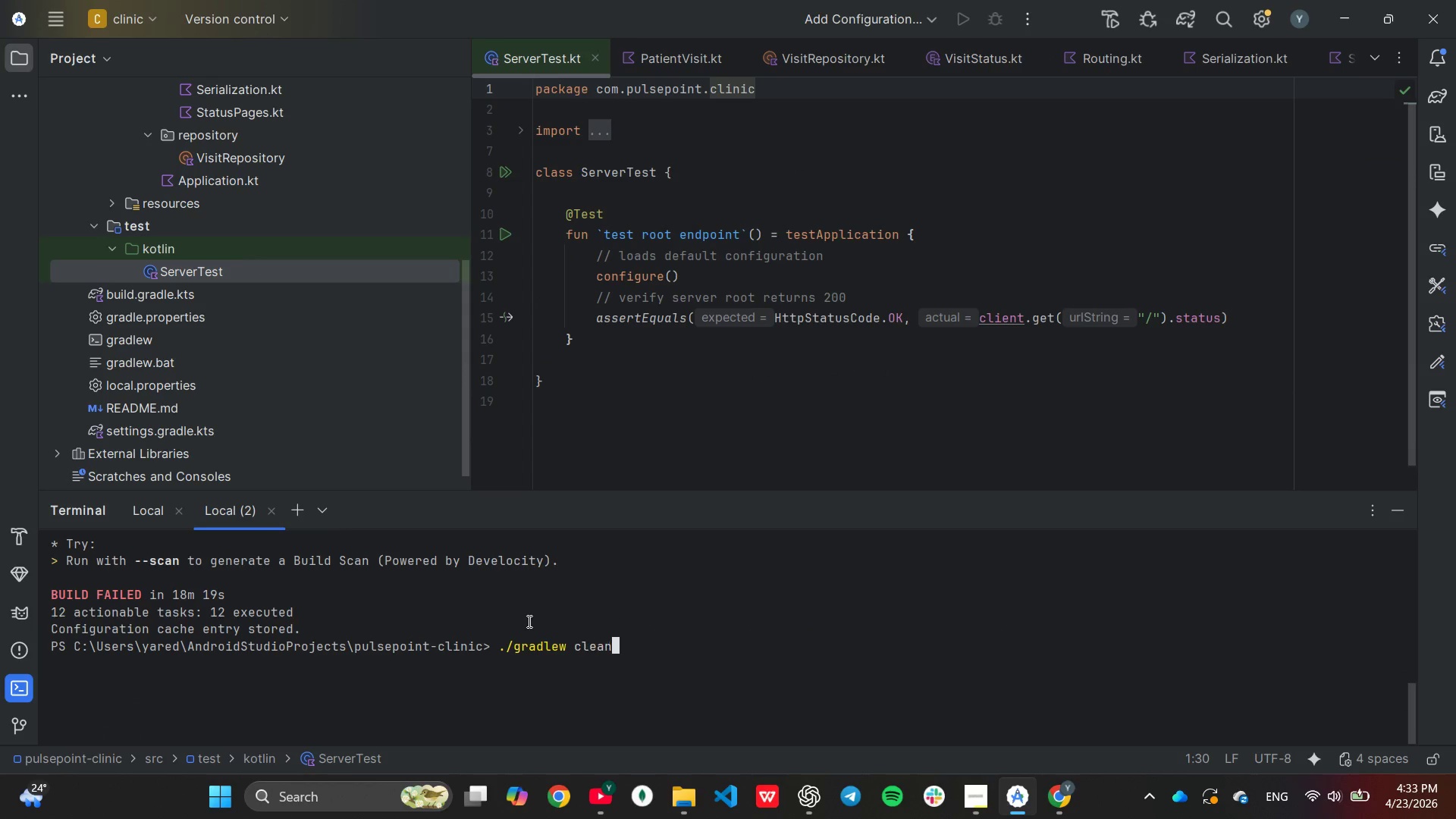 
key(ArrowUp)
 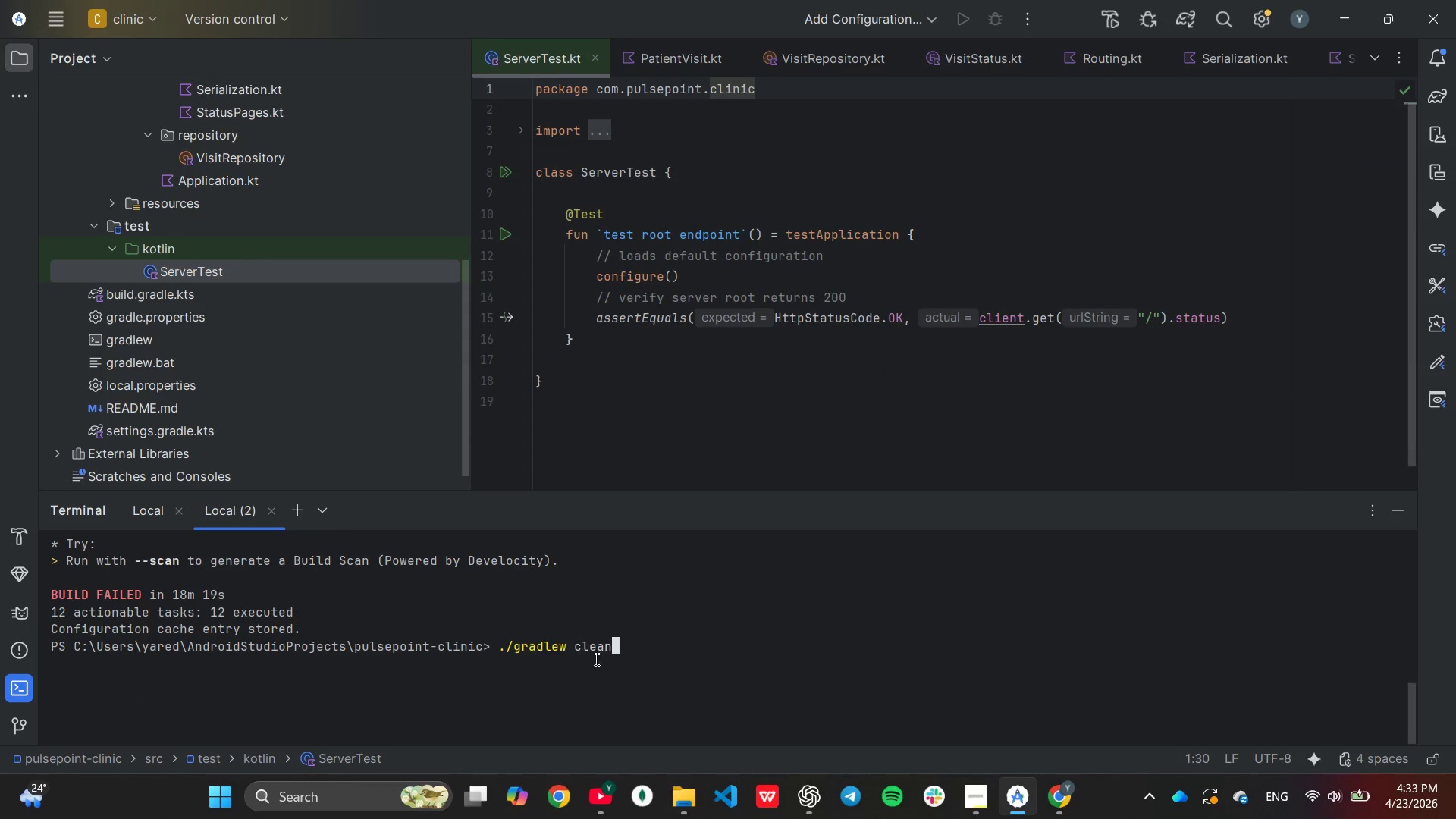 
key(ArrowUp)
 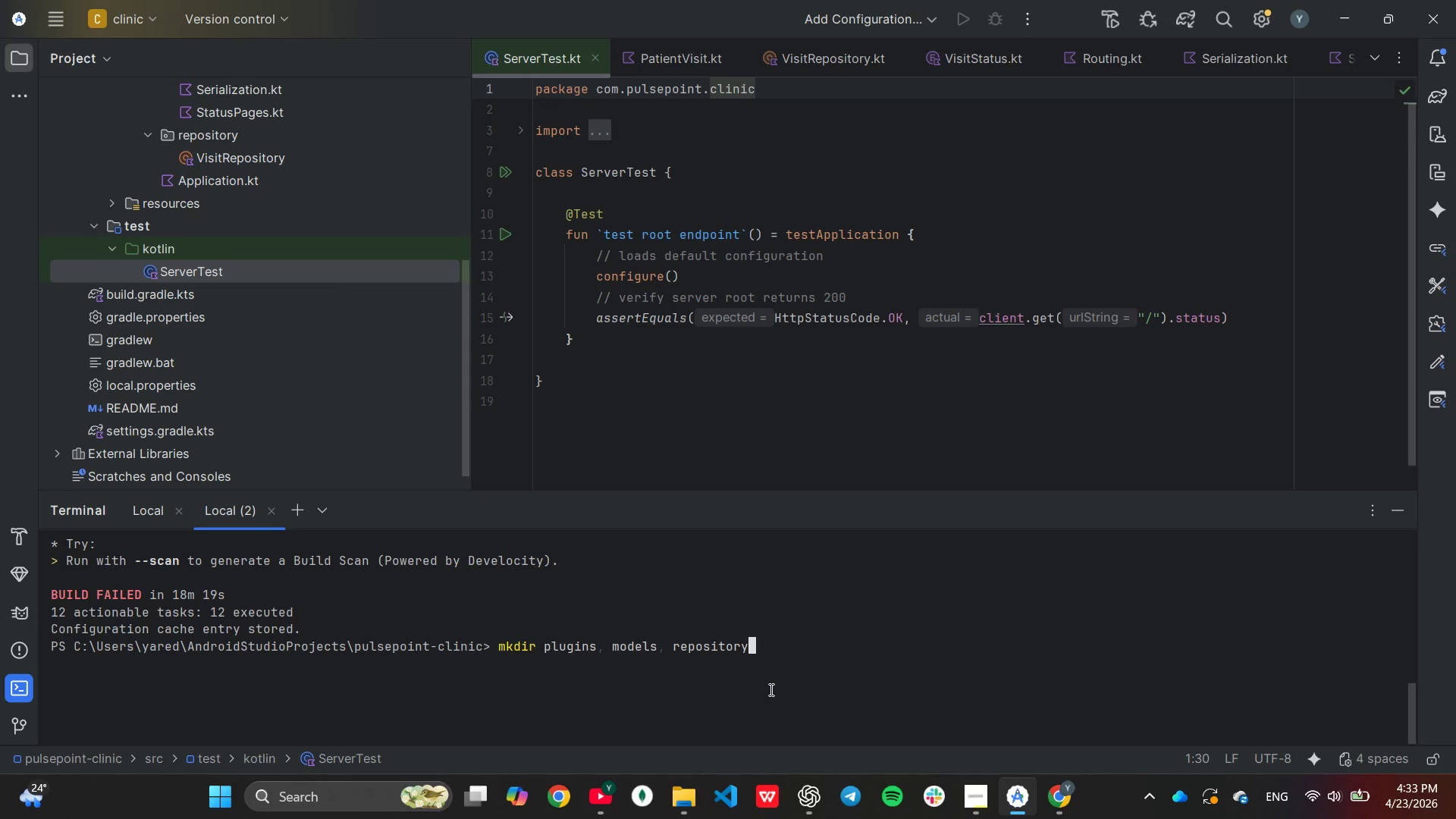 
key(ArrowUp)
 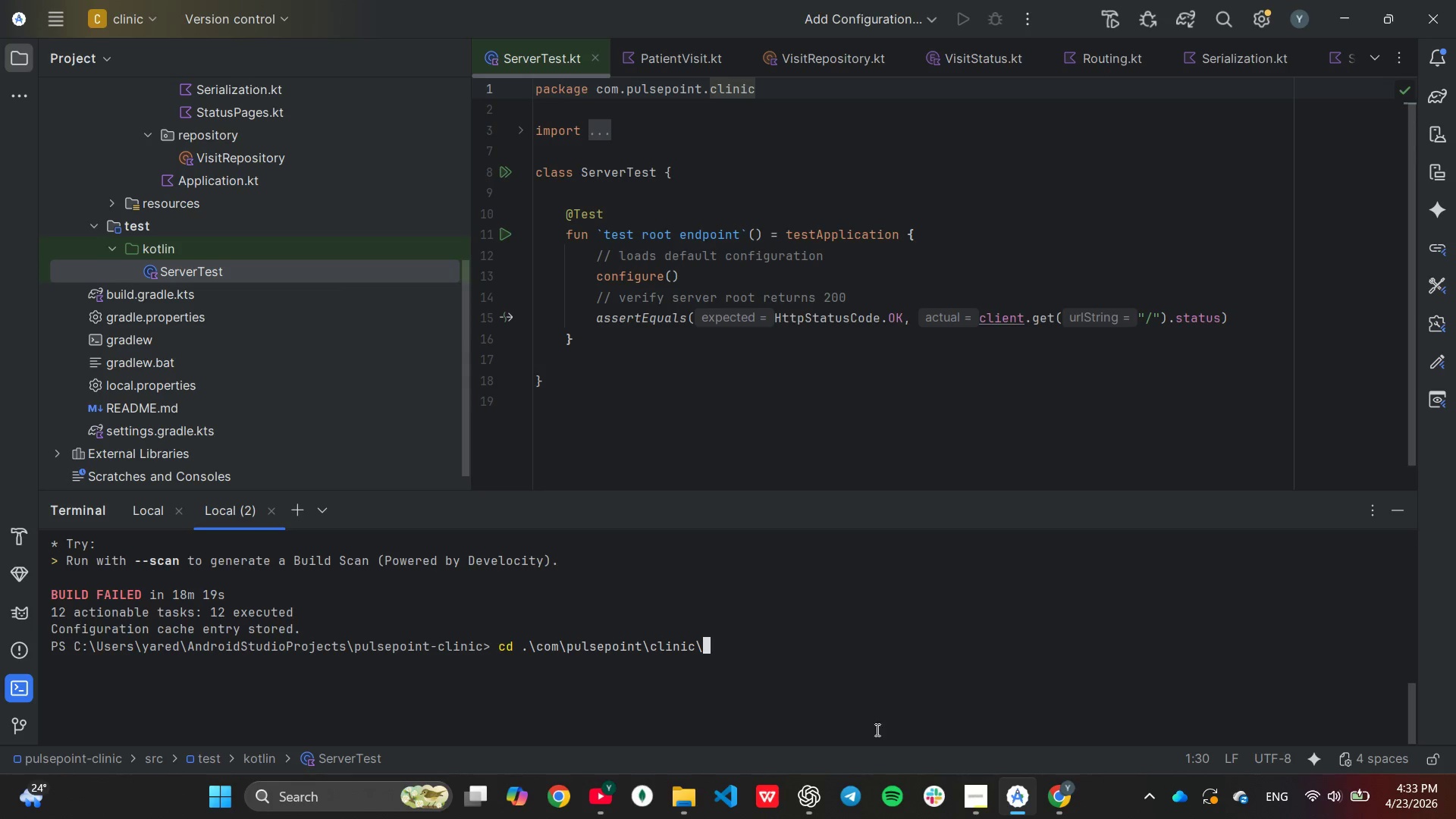 
key(ArrowUp)
 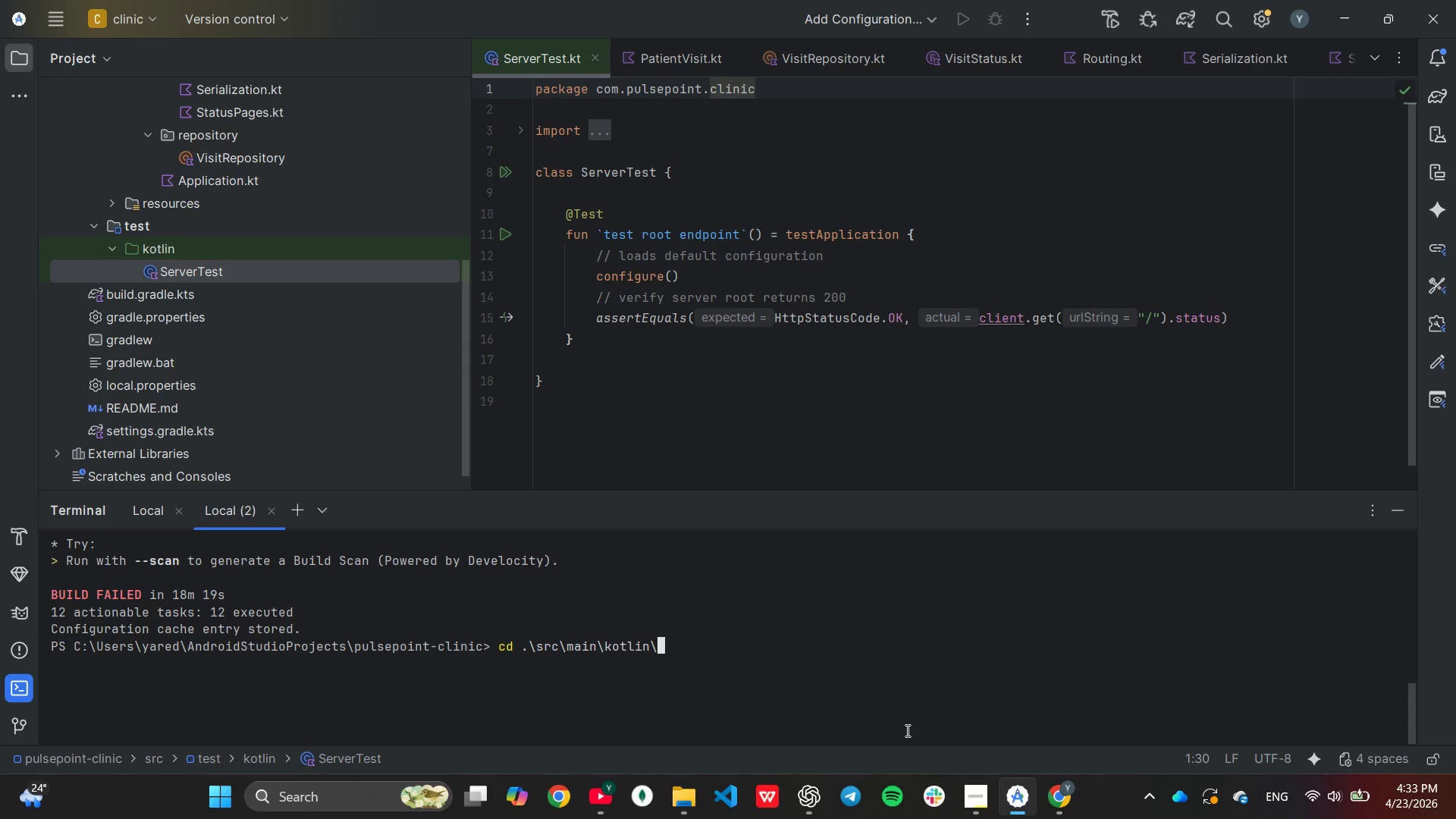 
key(ArrowUp)
 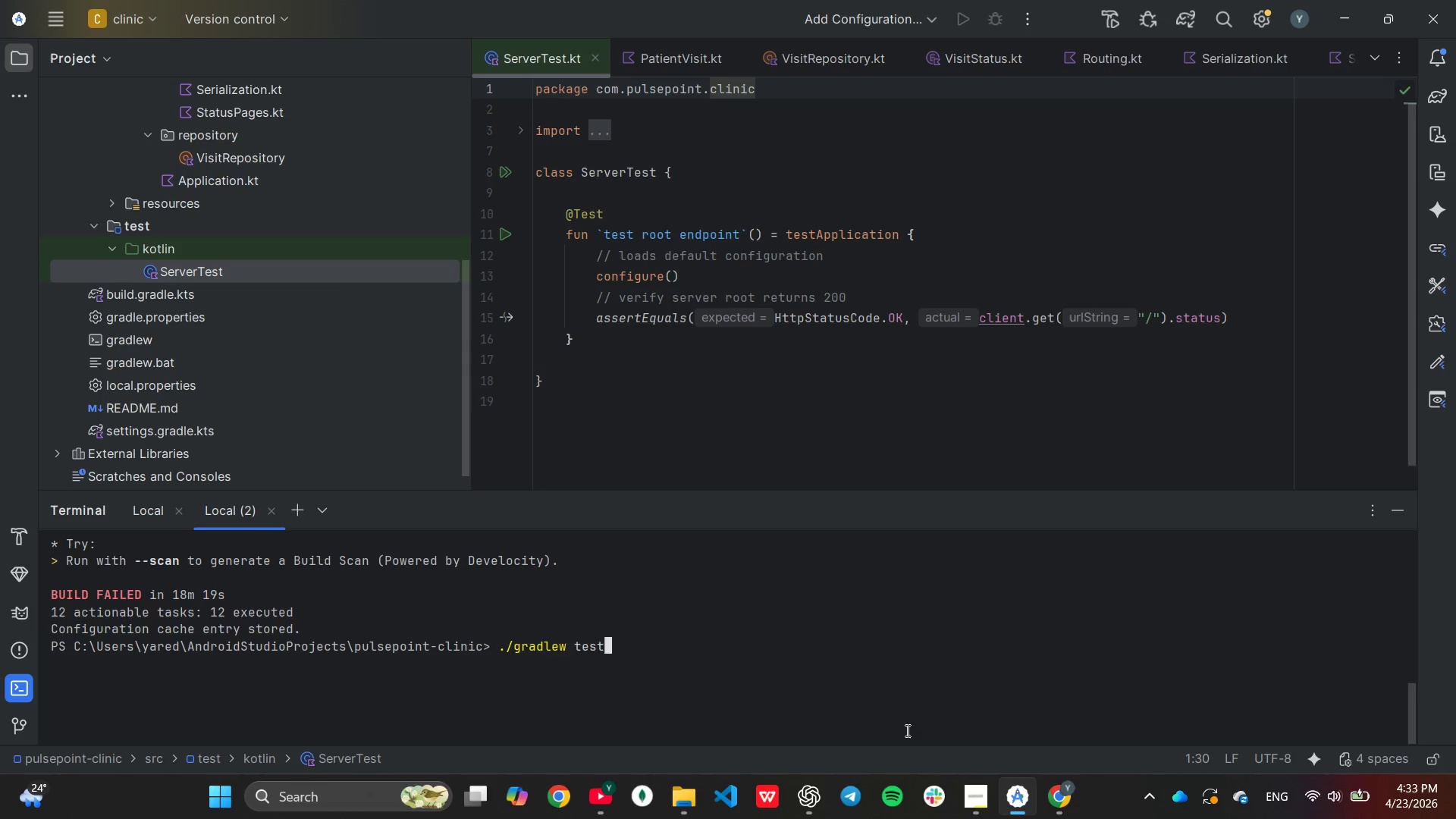 
key(ArrowUp)
 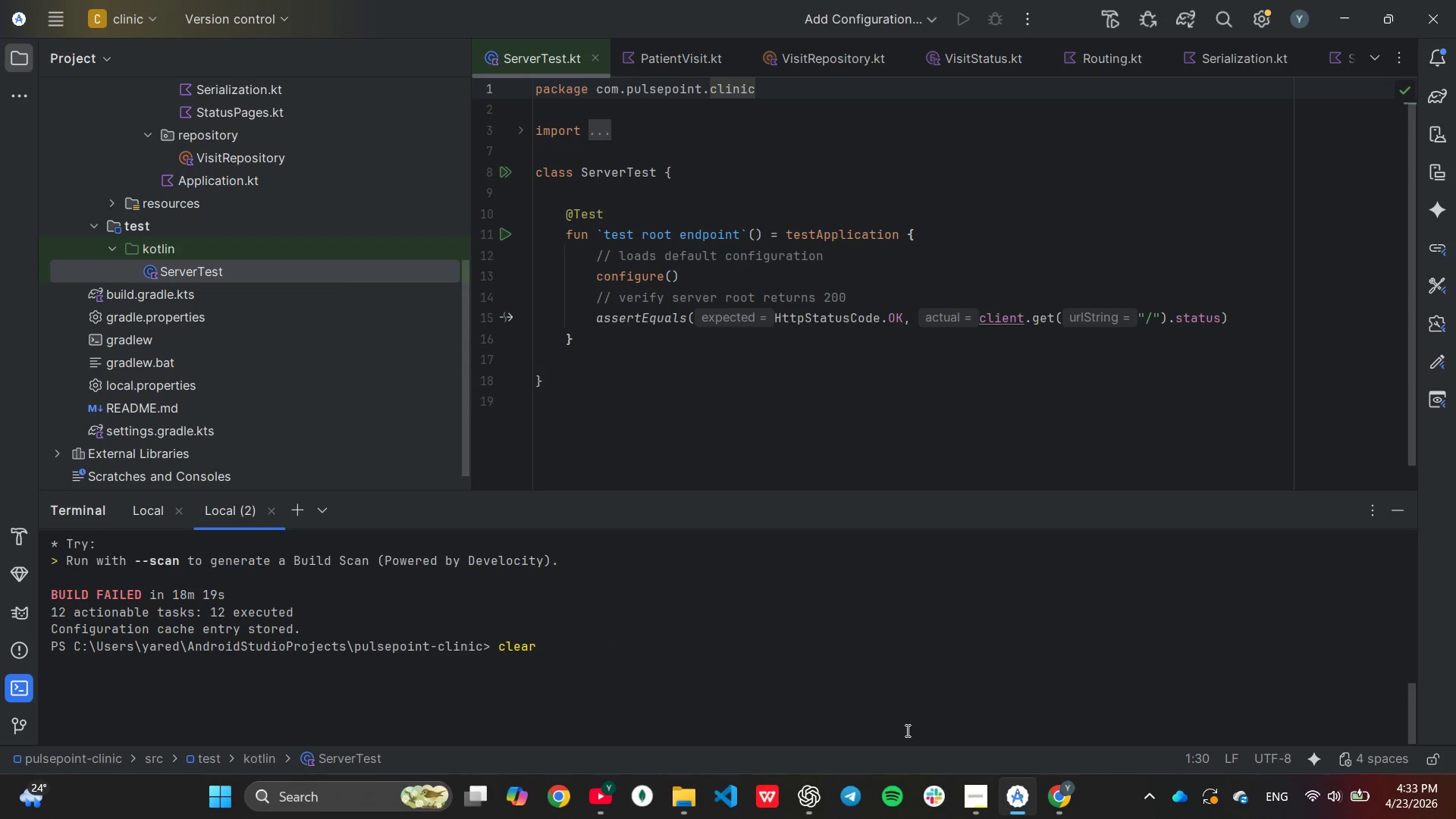 
key(Enter)
 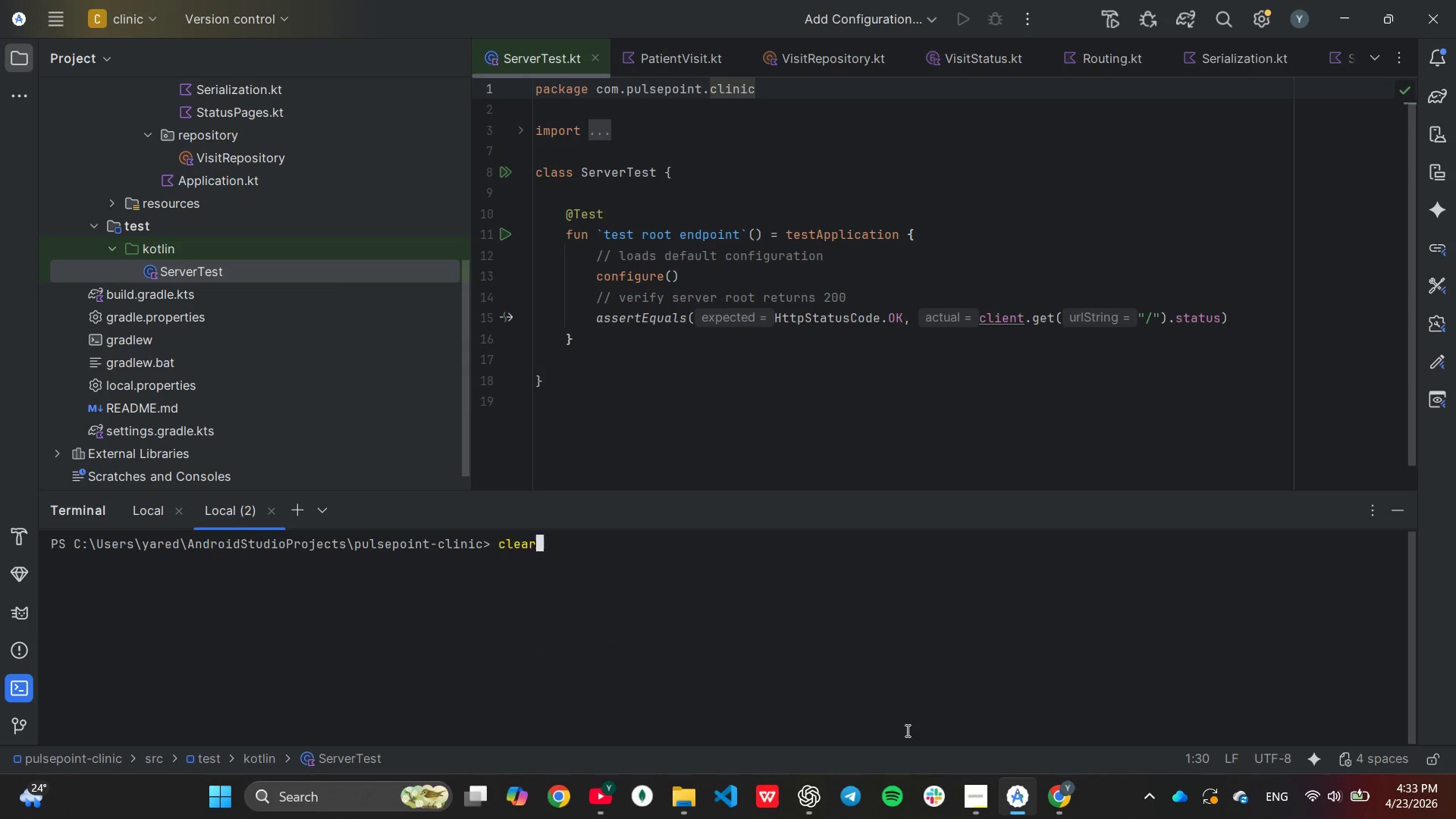 
key(ArrowUp)
 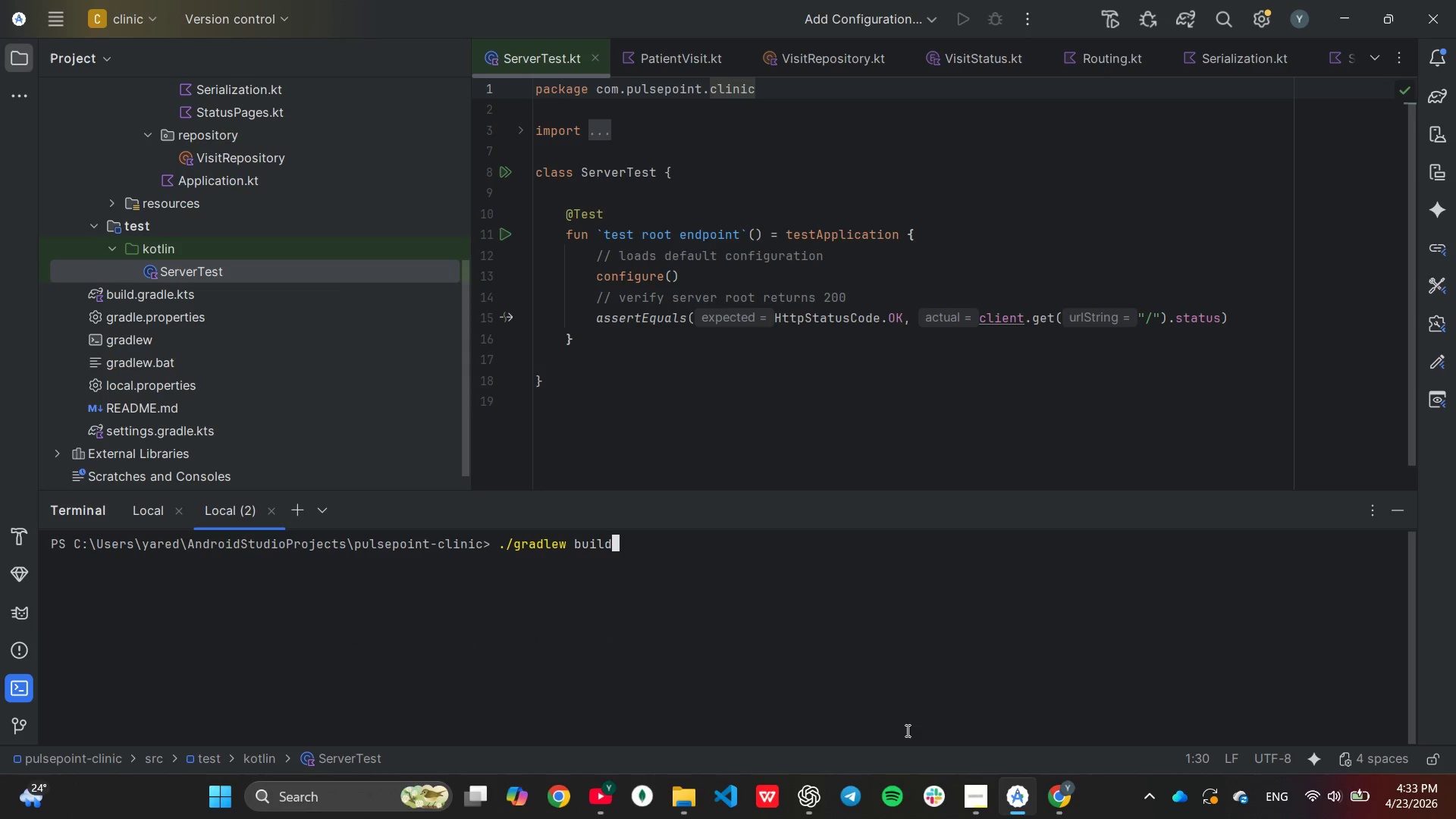 
key(ArrowUp)
 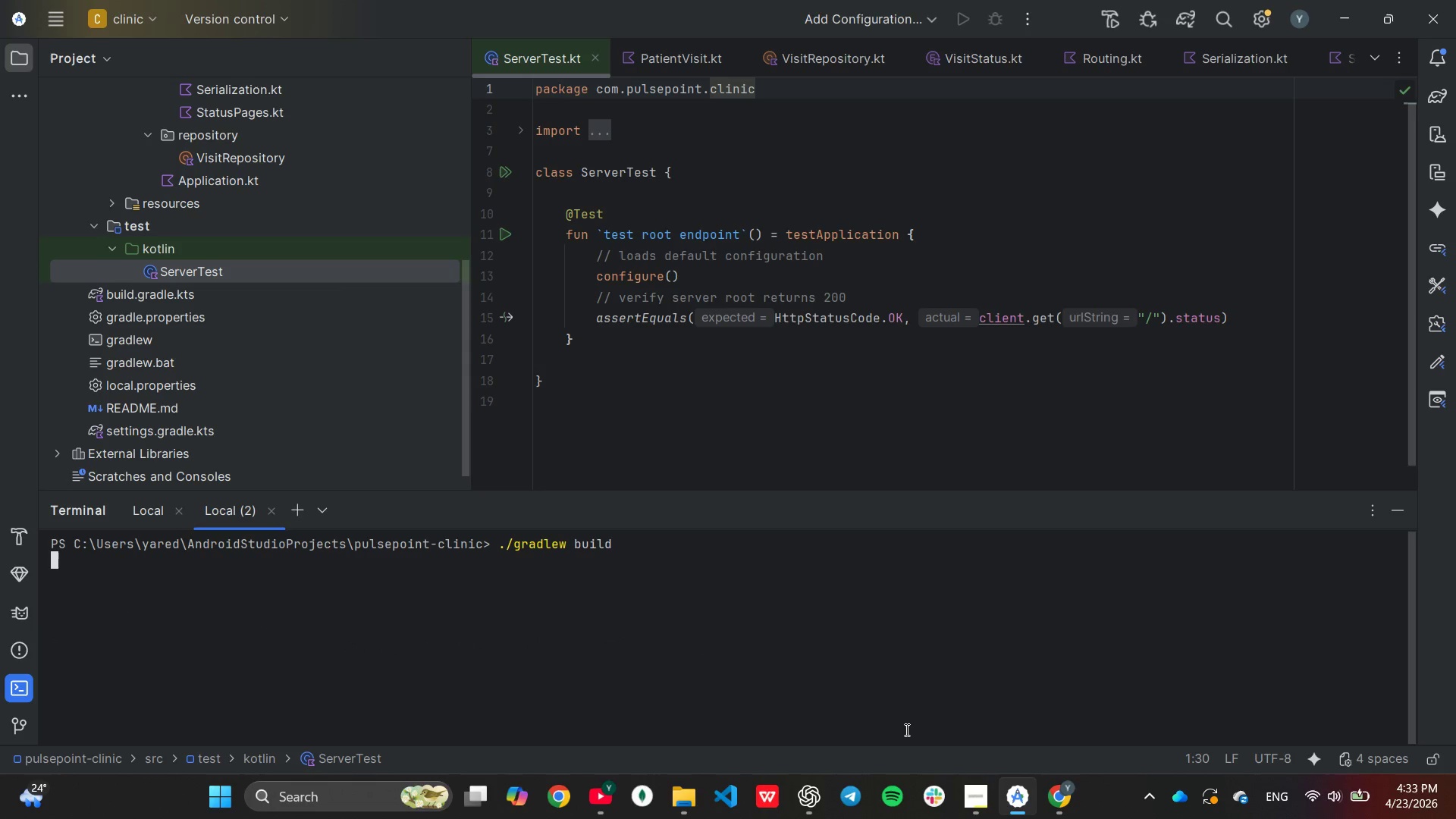 
key(Enter)
 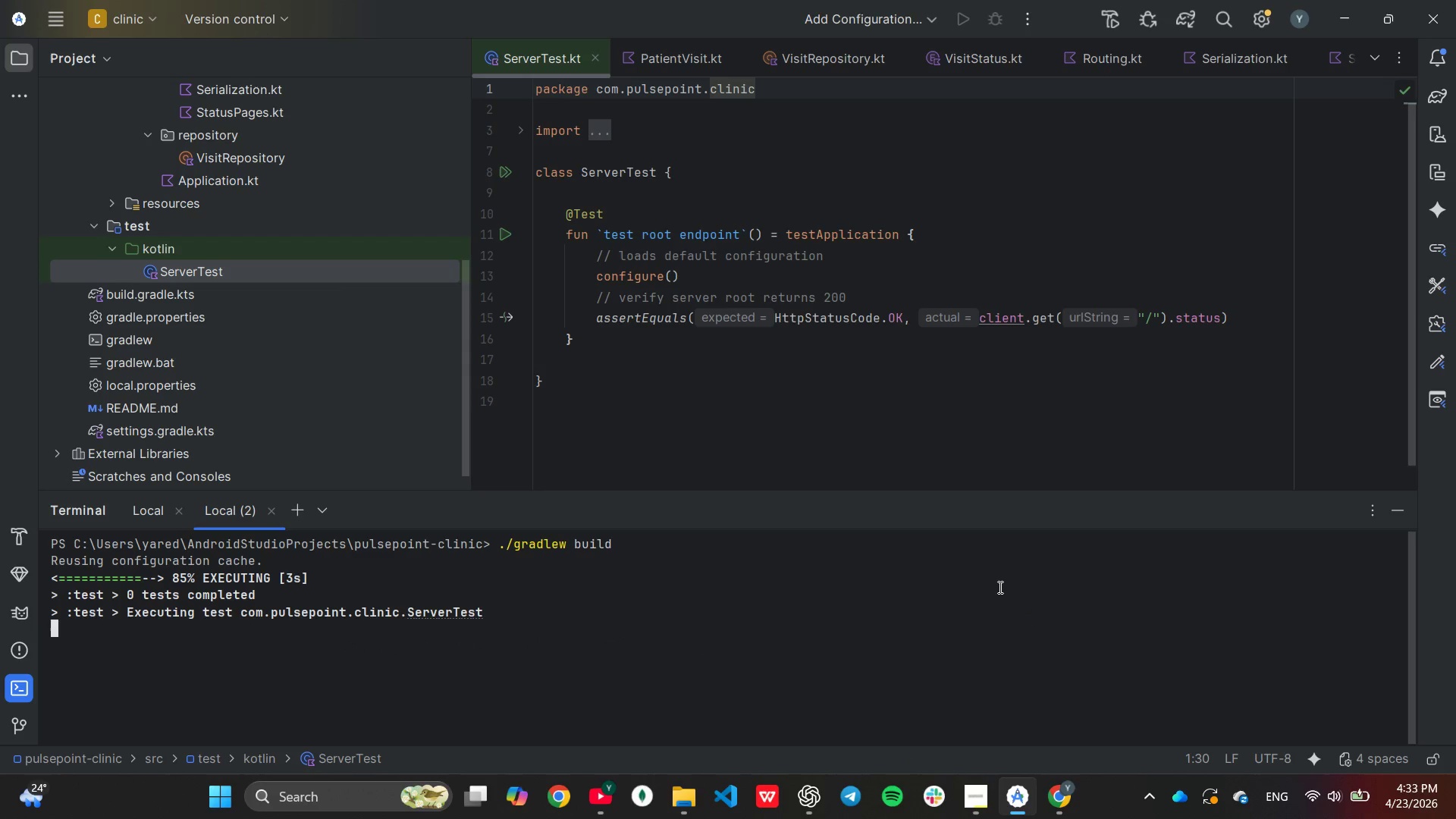 
wait(6.0)
 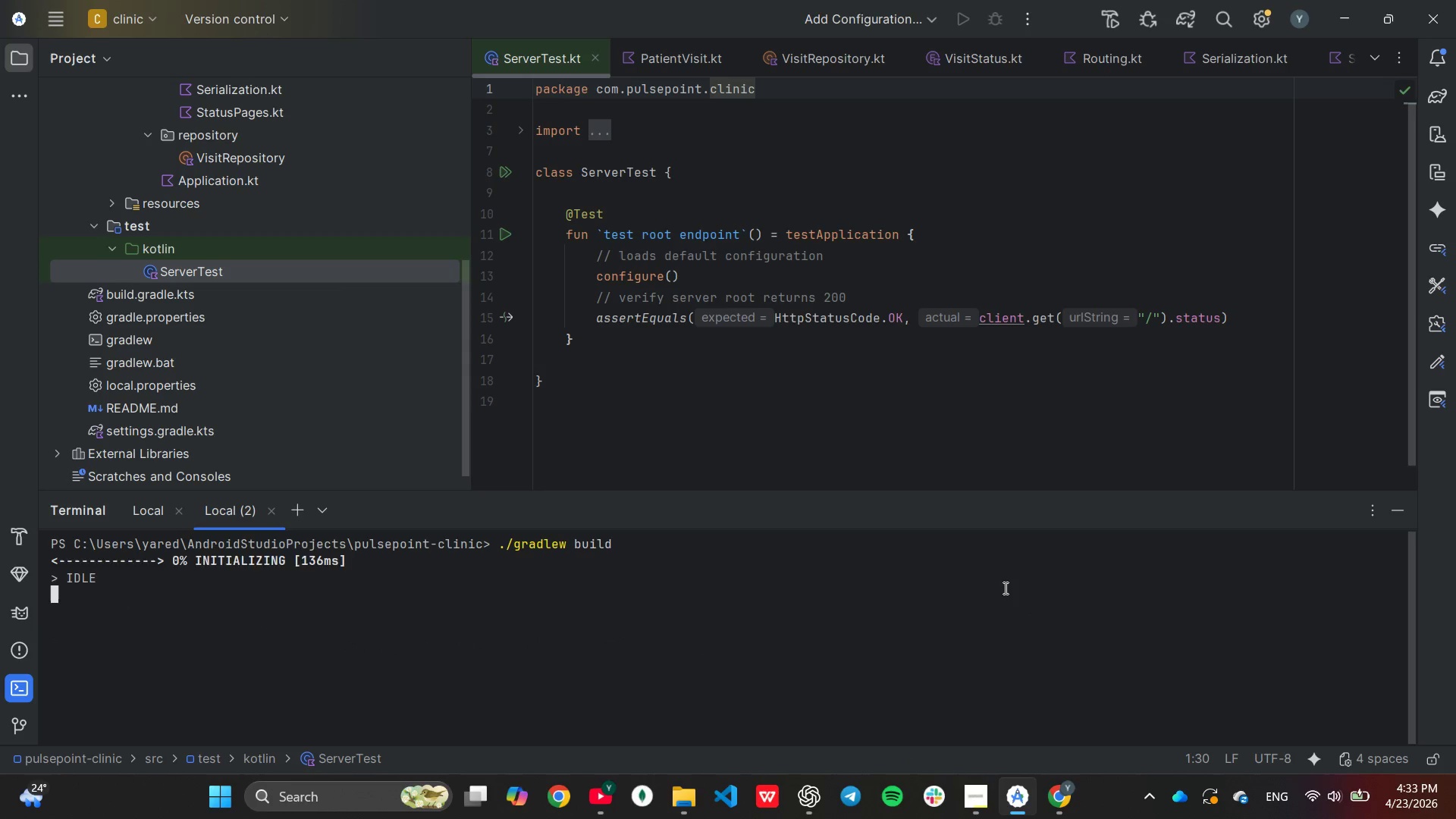 
scroll: coordinate [799, 603], scroll_direction: up, amount: 4.0
 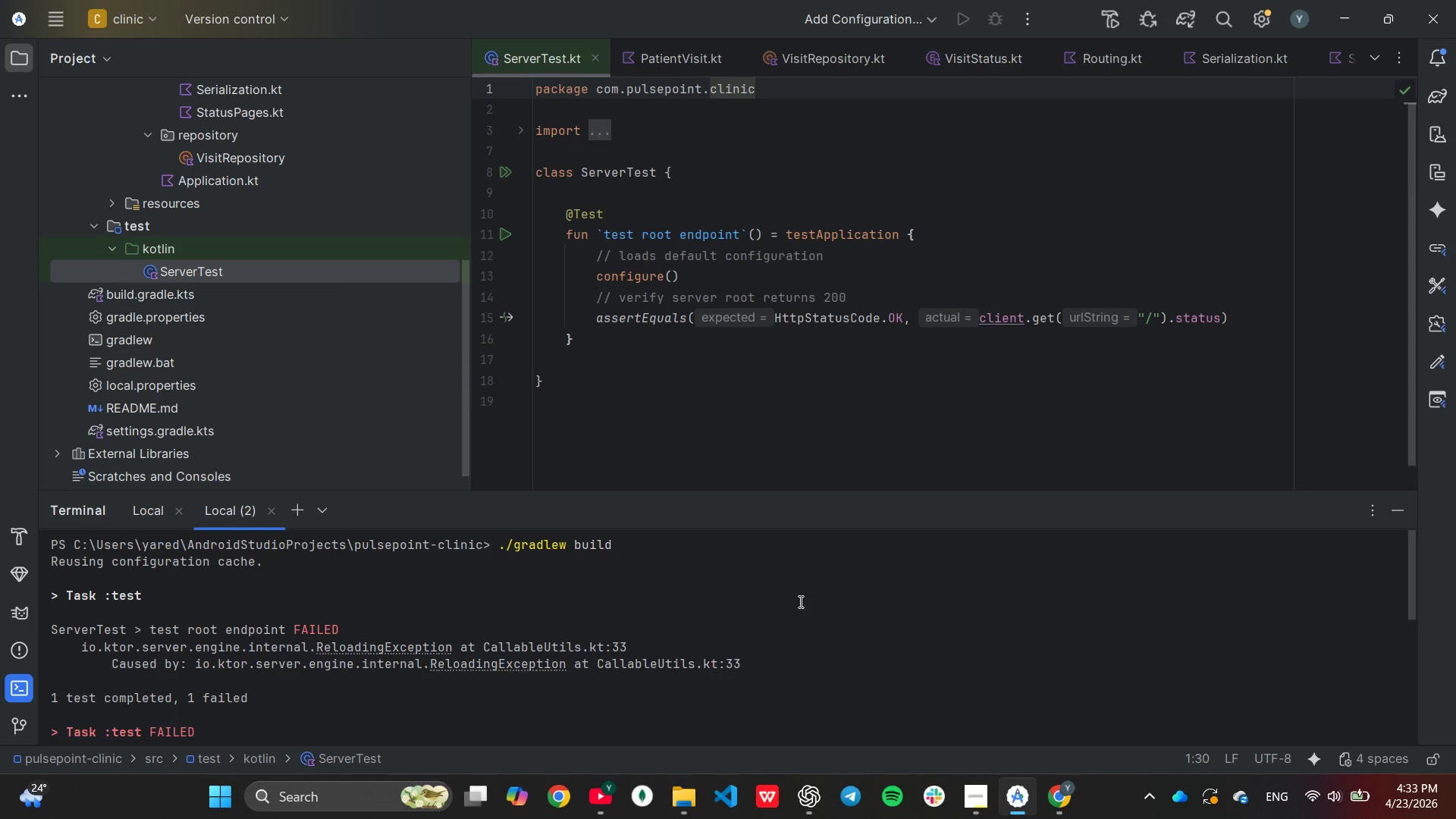 
wait(10.33)
 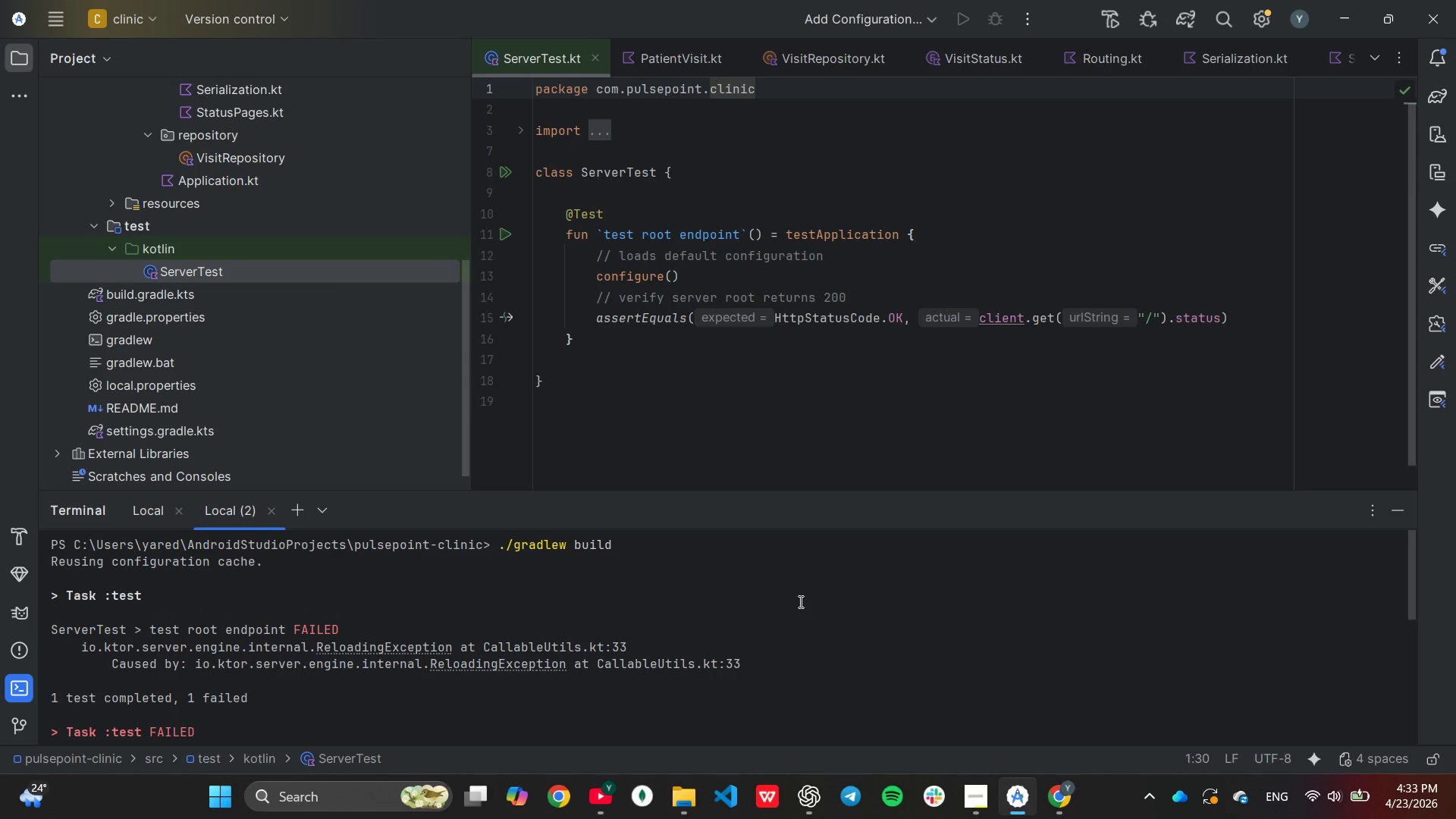 
key(Unknown)
 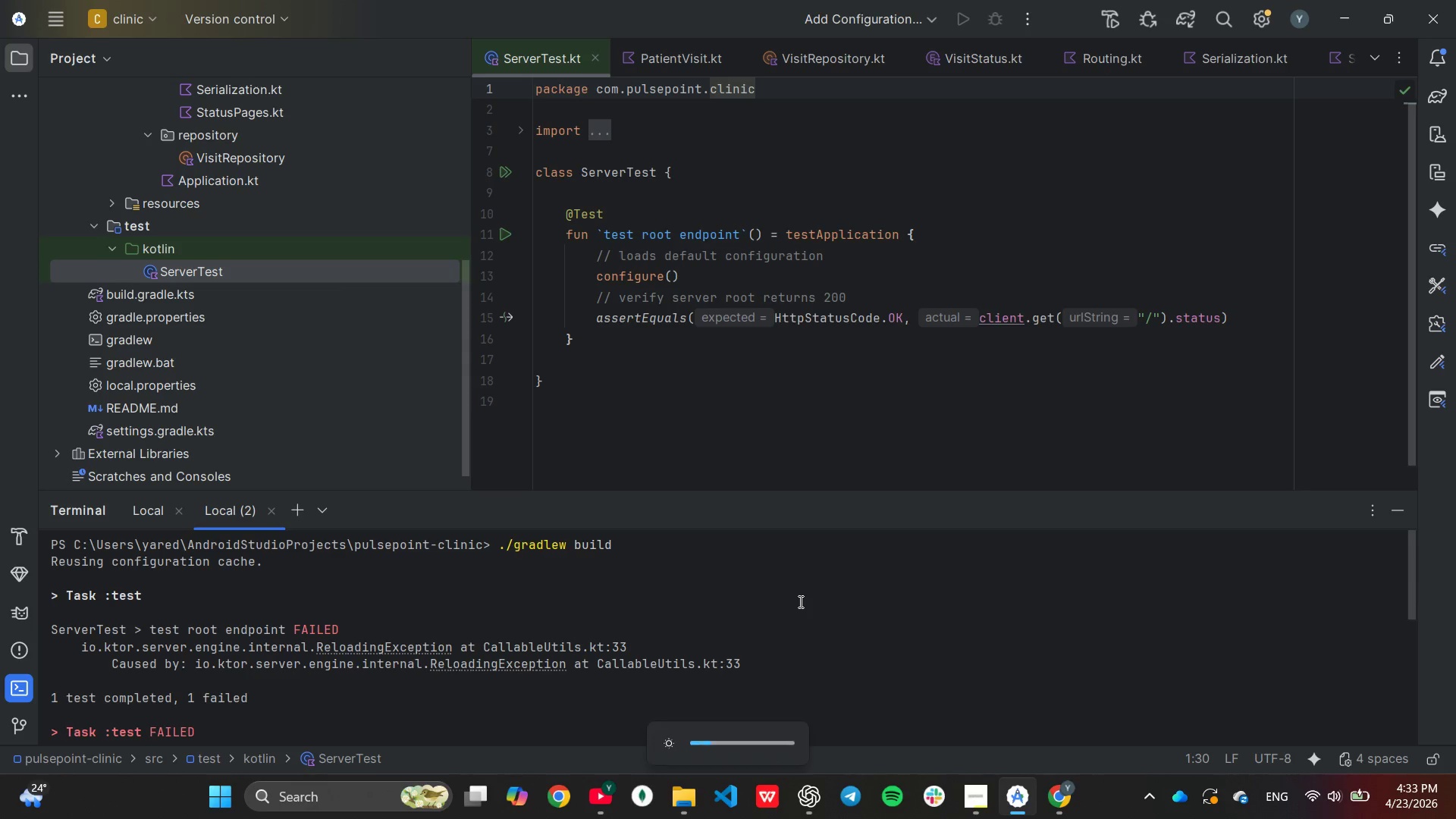 
key(Unknown)
 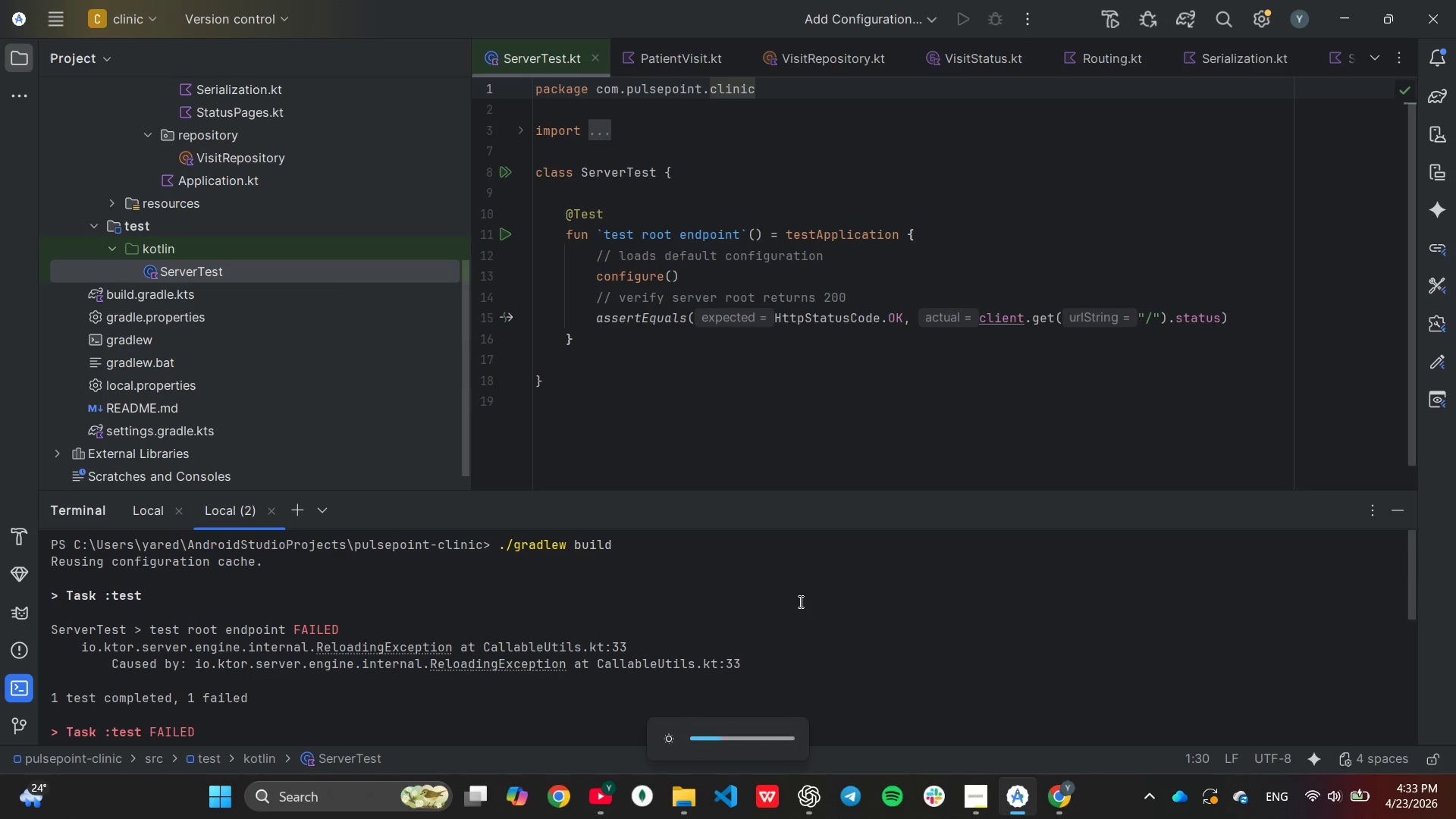 
key(Unknown)
 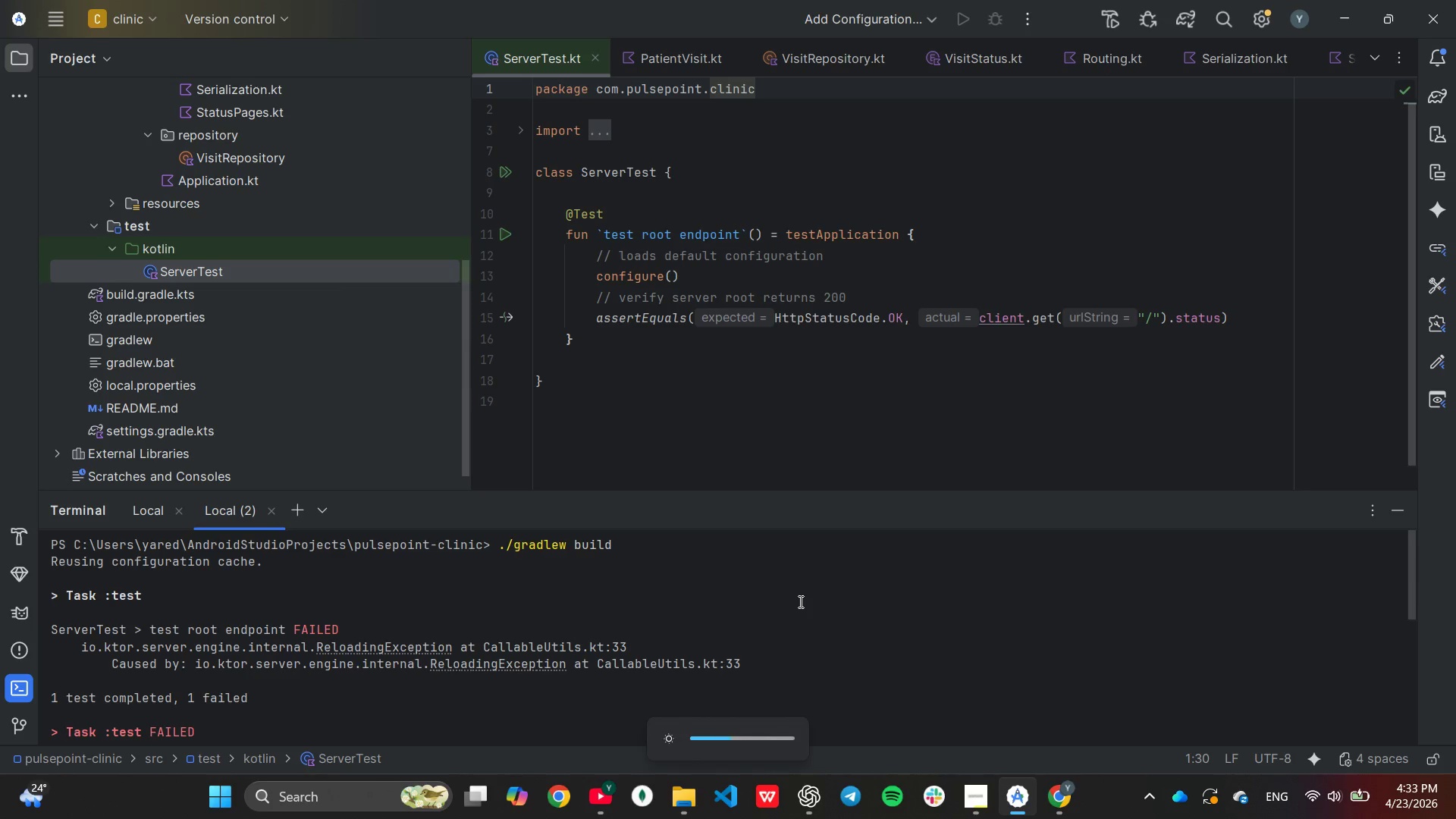 
key(Unknown)
 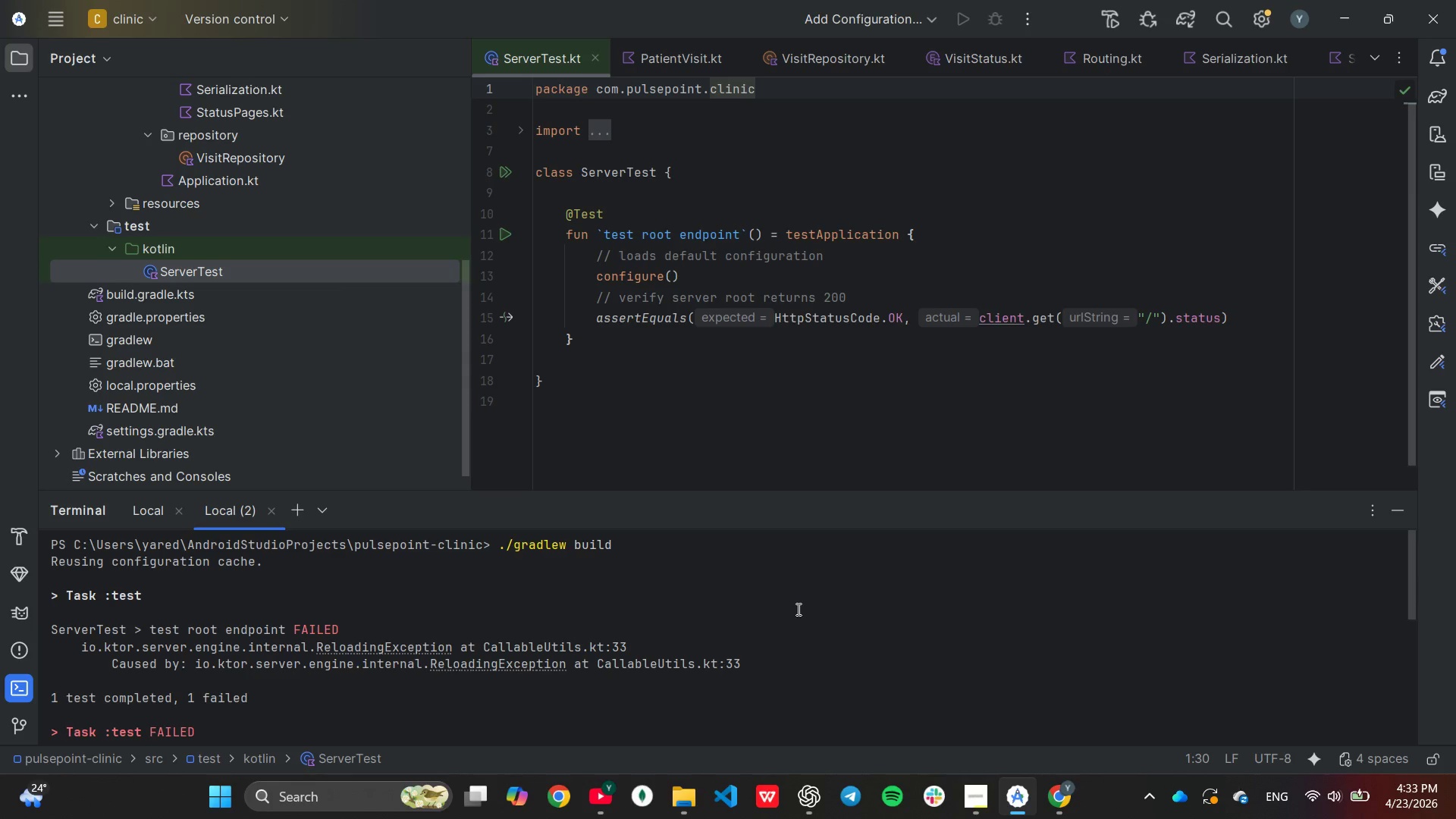 
wait(33.97)
 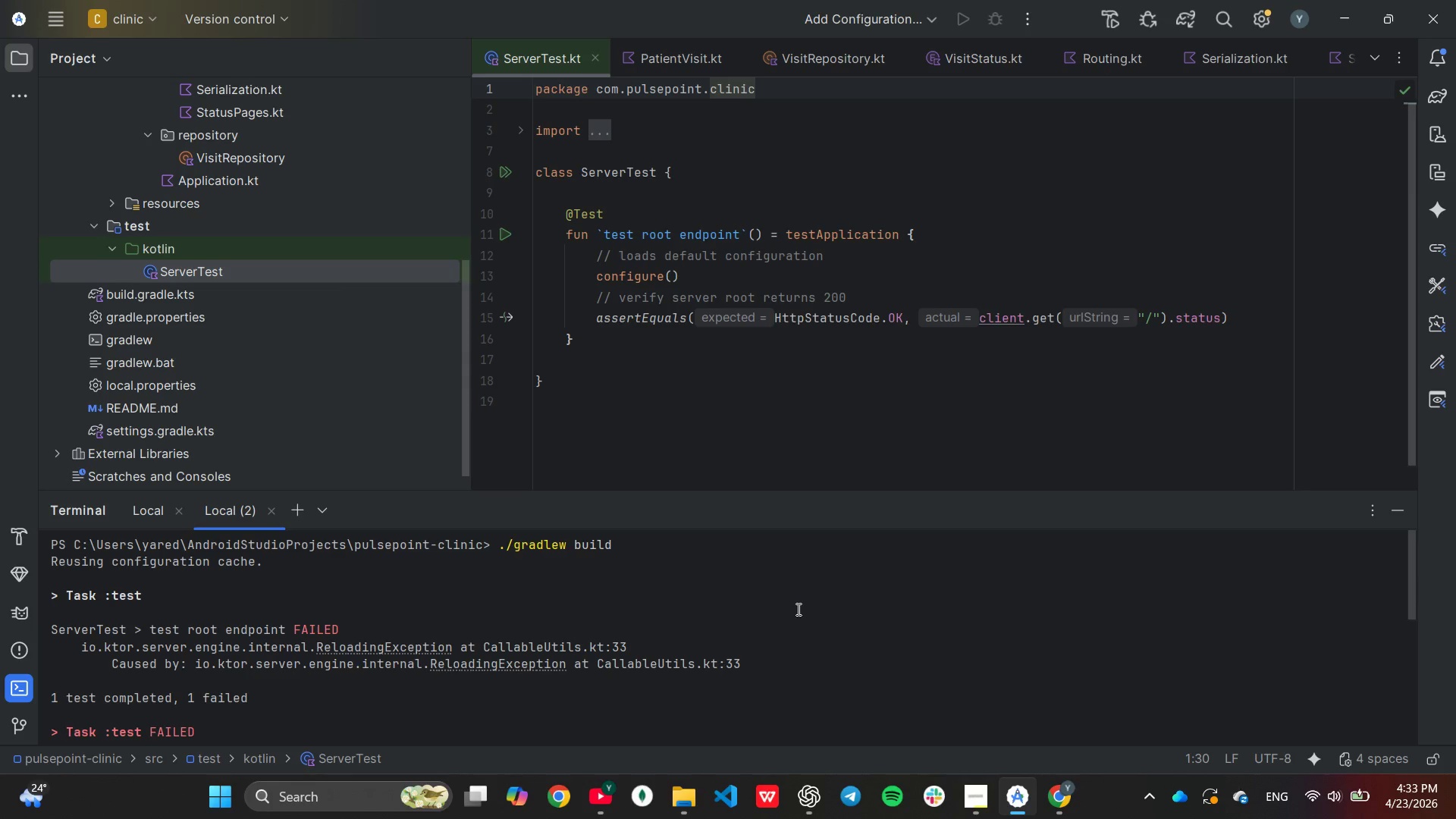 
scroll: coordinate [798, 610], scroll_direction: down, amount: 1.0
 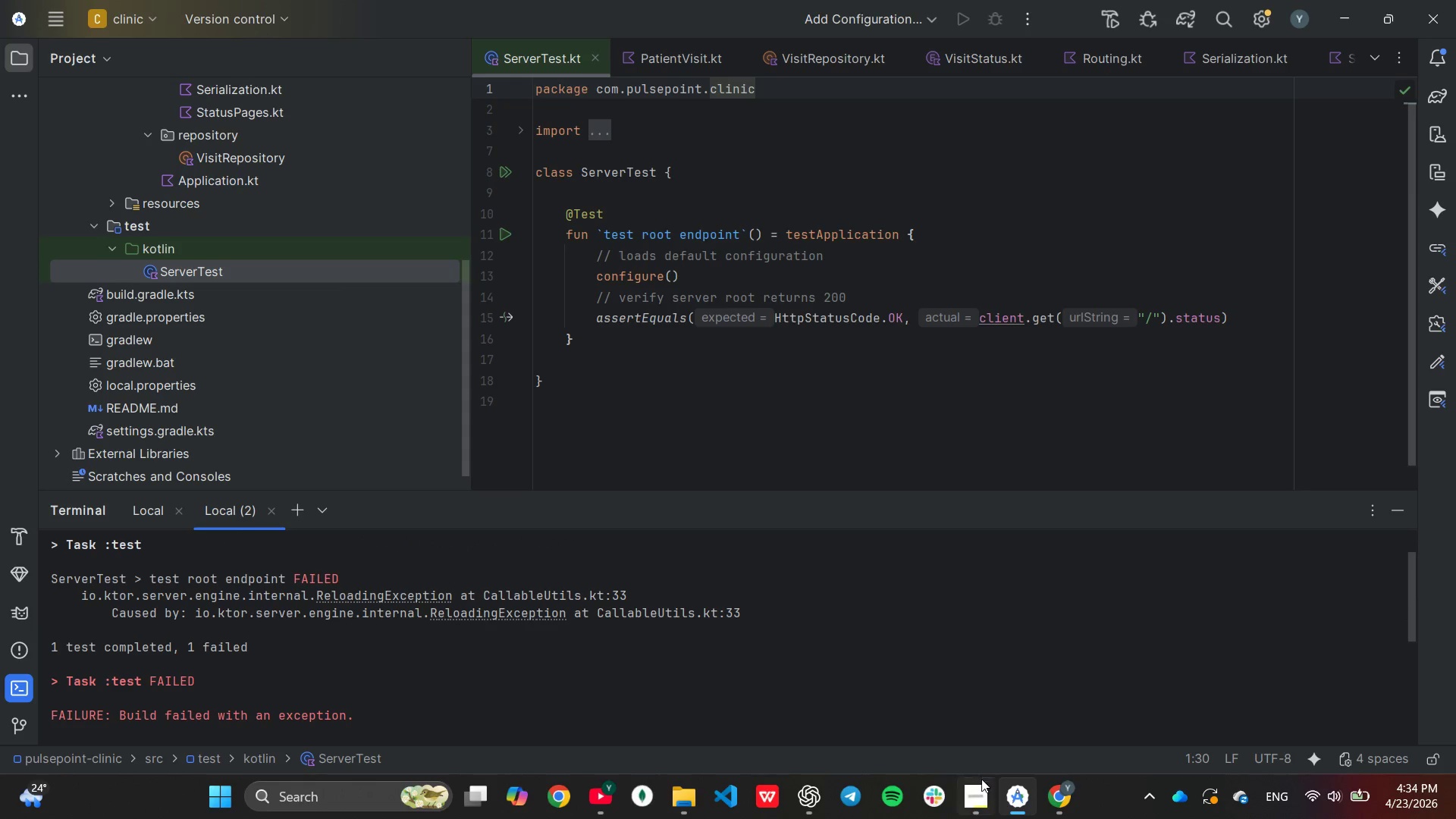 
left_click([981, 789])